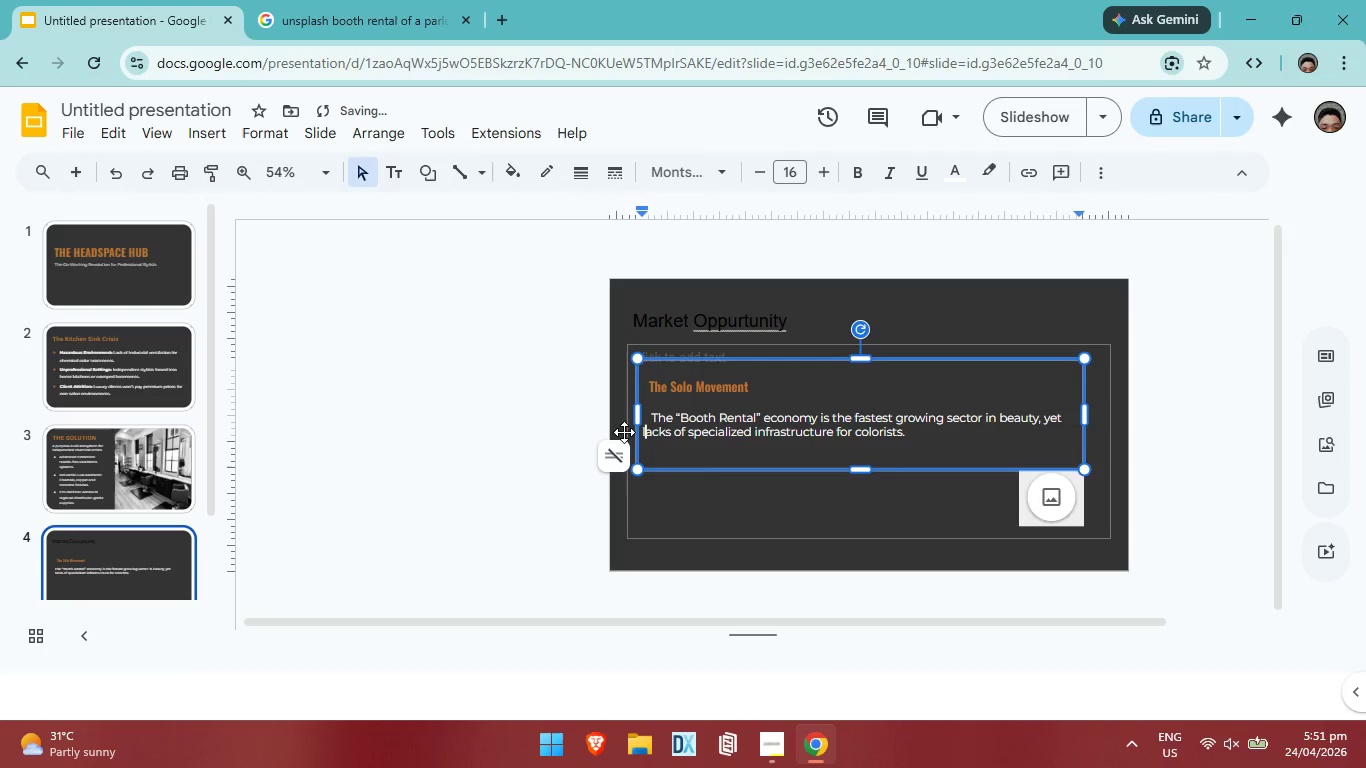 
key(ArrowLeft)
 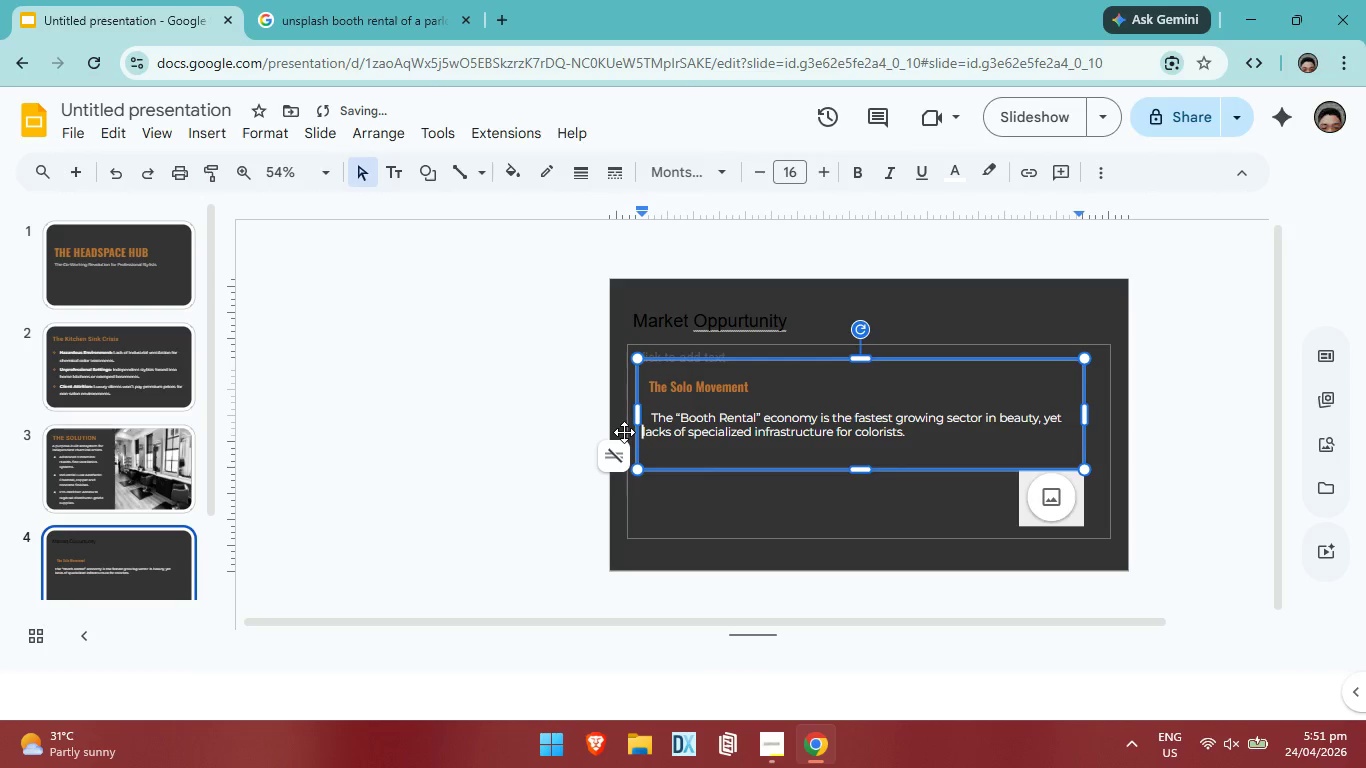 
key(ArrowLeft)
 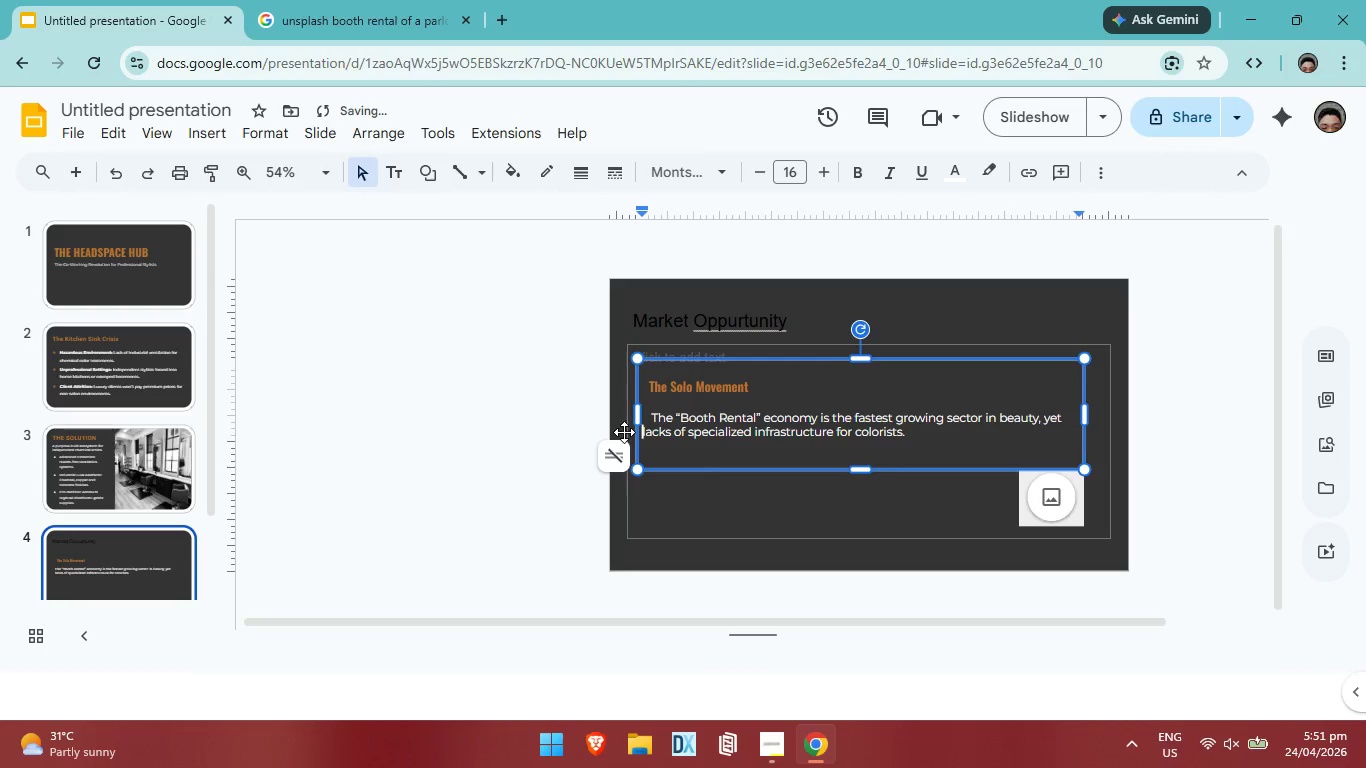 
key(Space)
 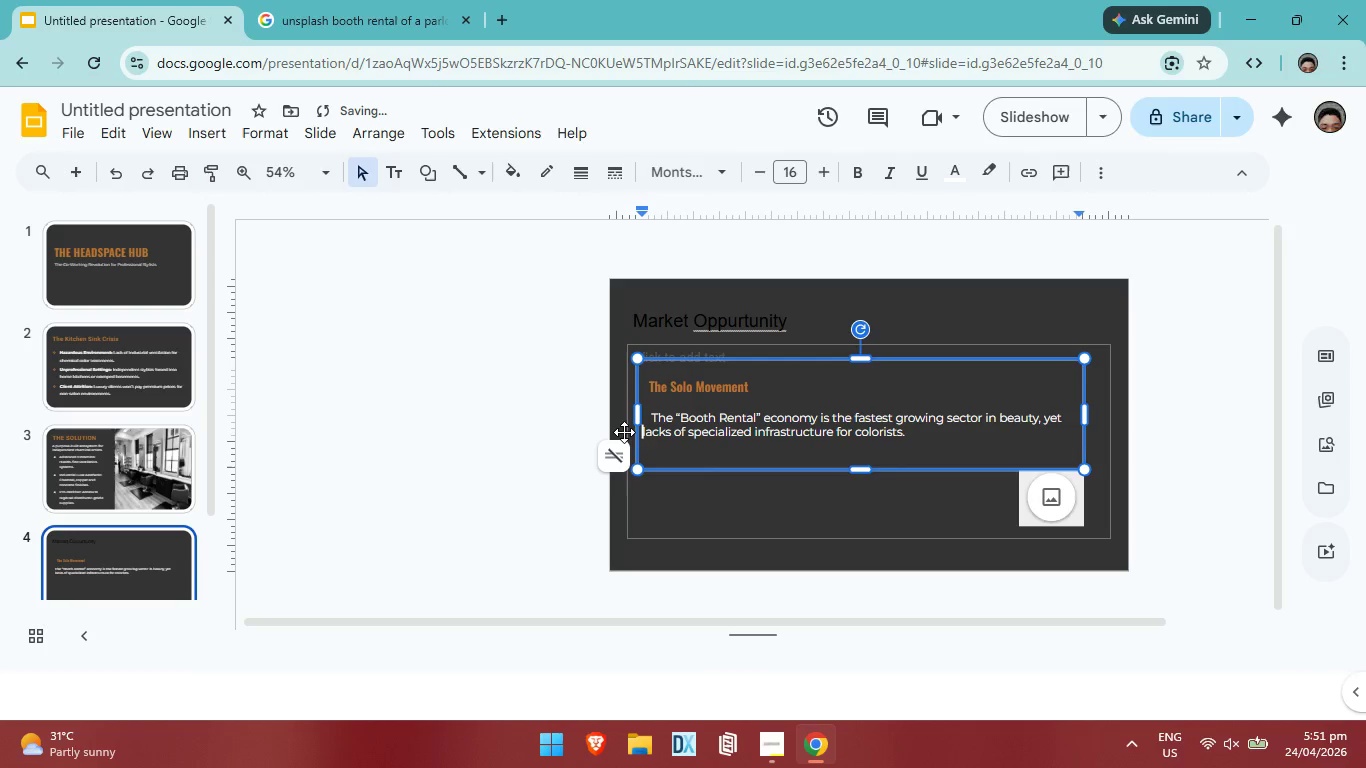 
key(Space)
 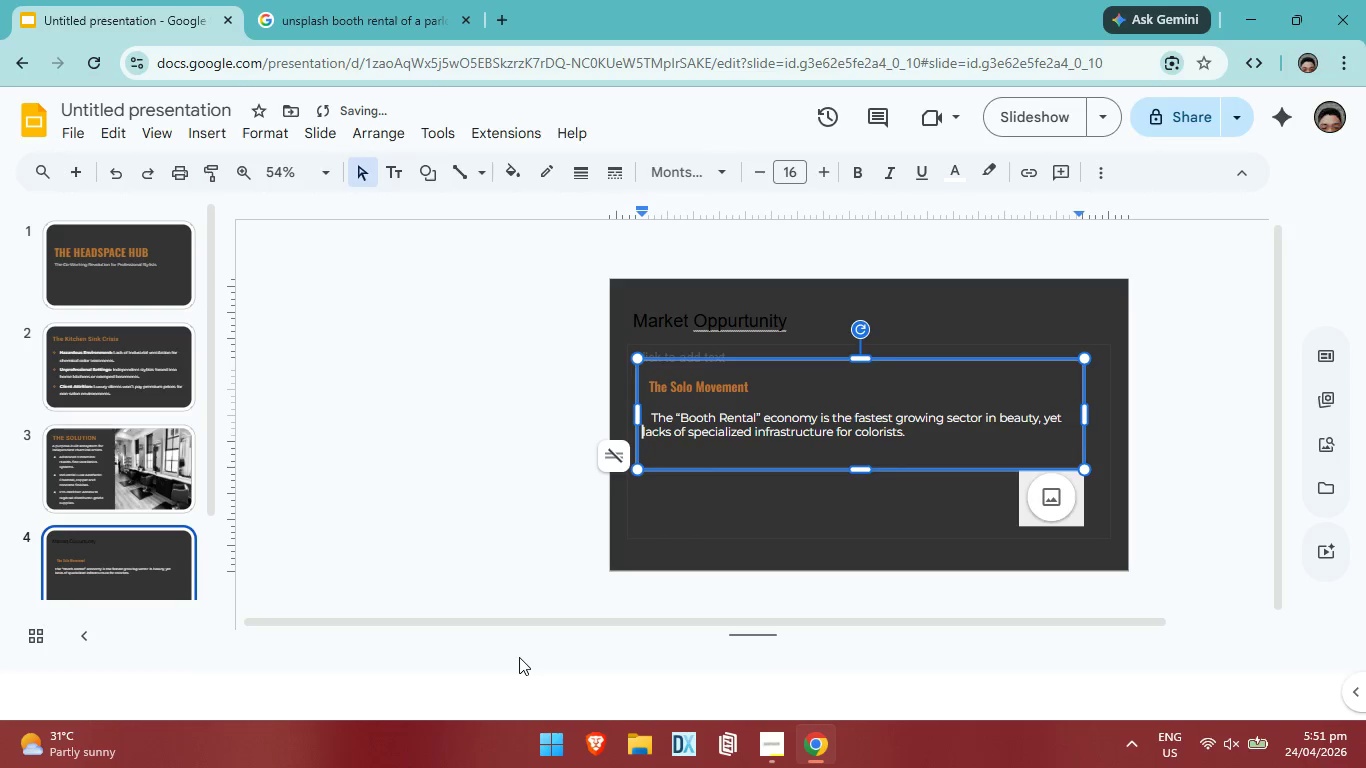 
key(Control+ControlLeft)
 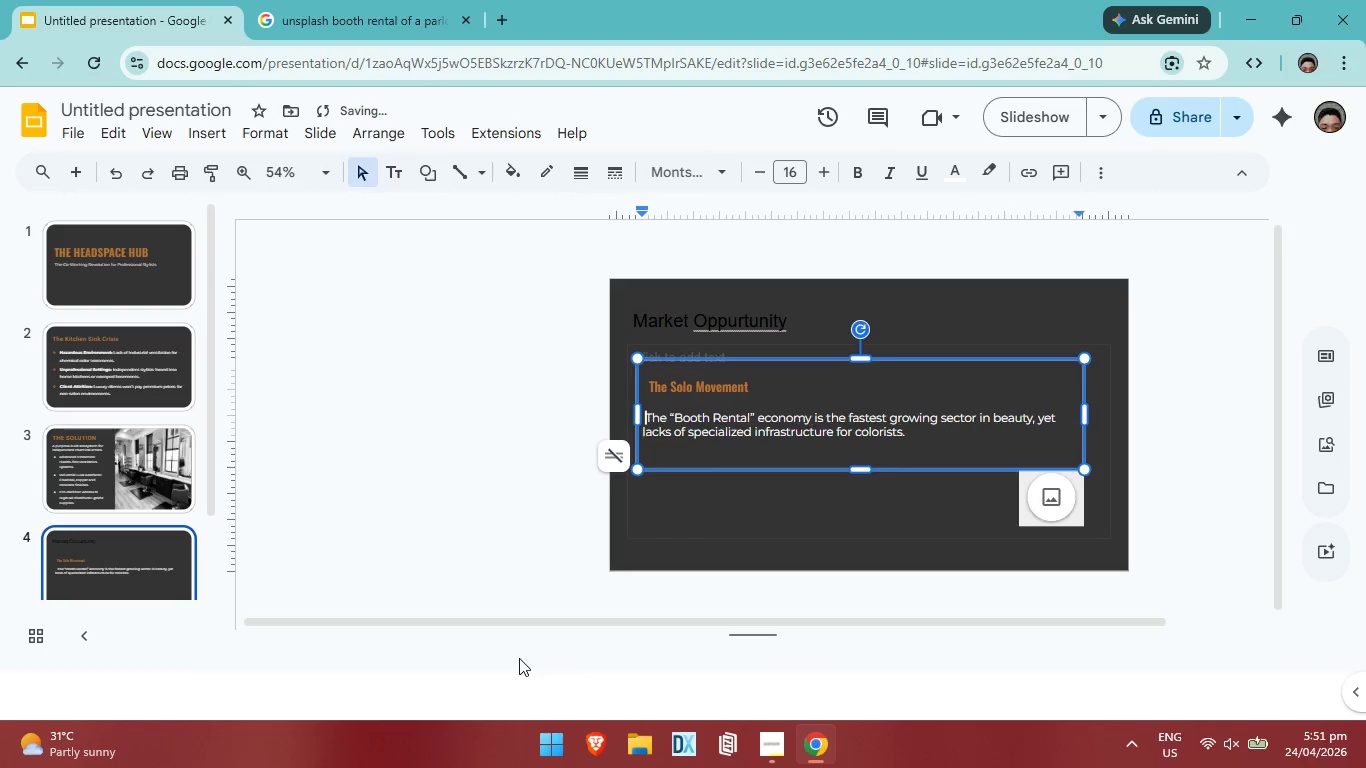 
key(Control+Z)
 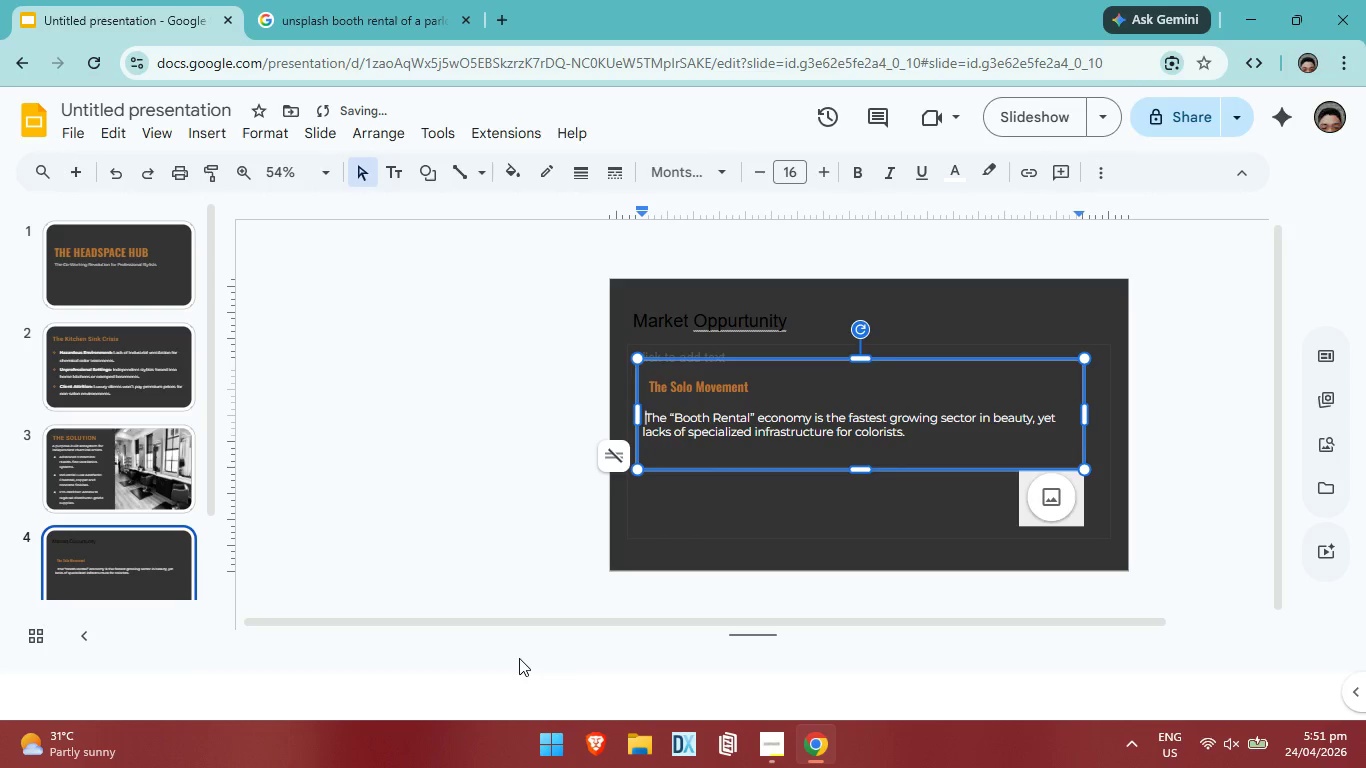 
key(Control+ControlLeft)
 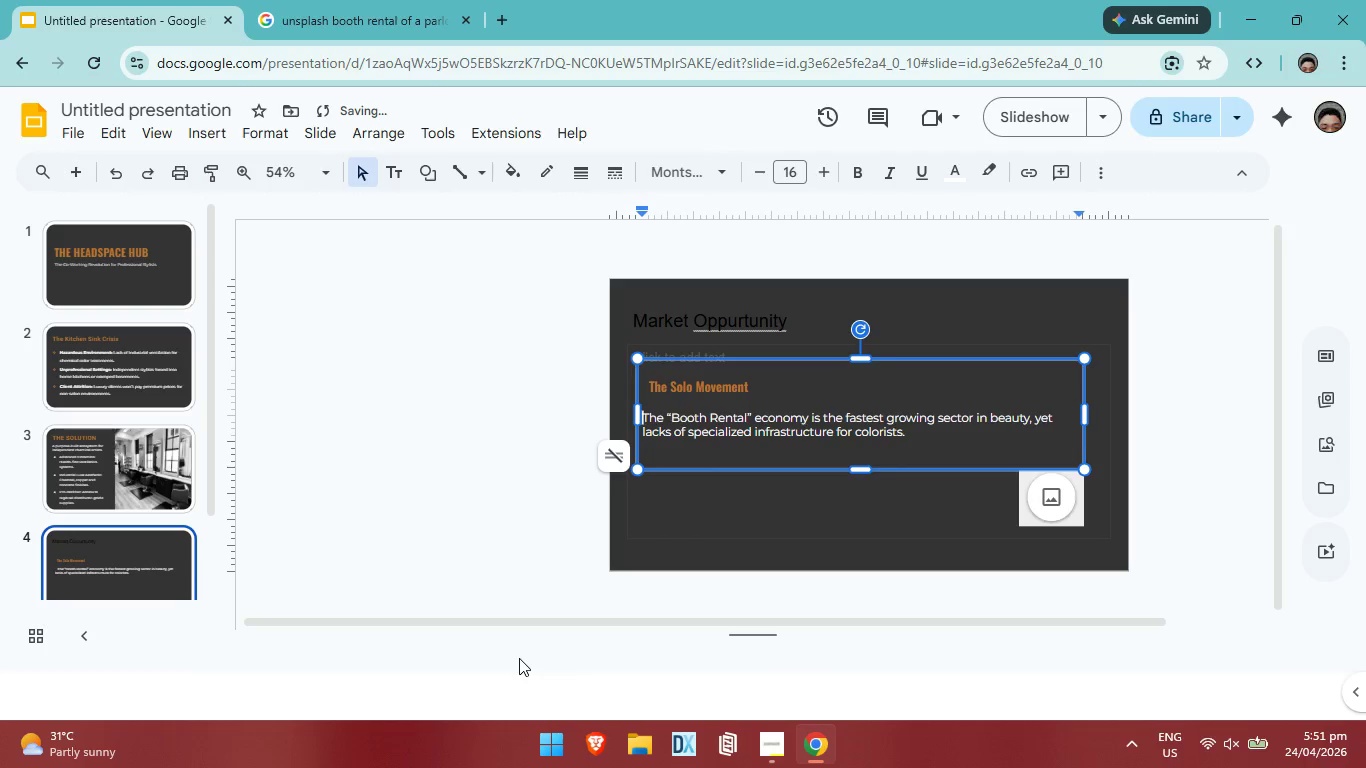 
key(Control+Z)
 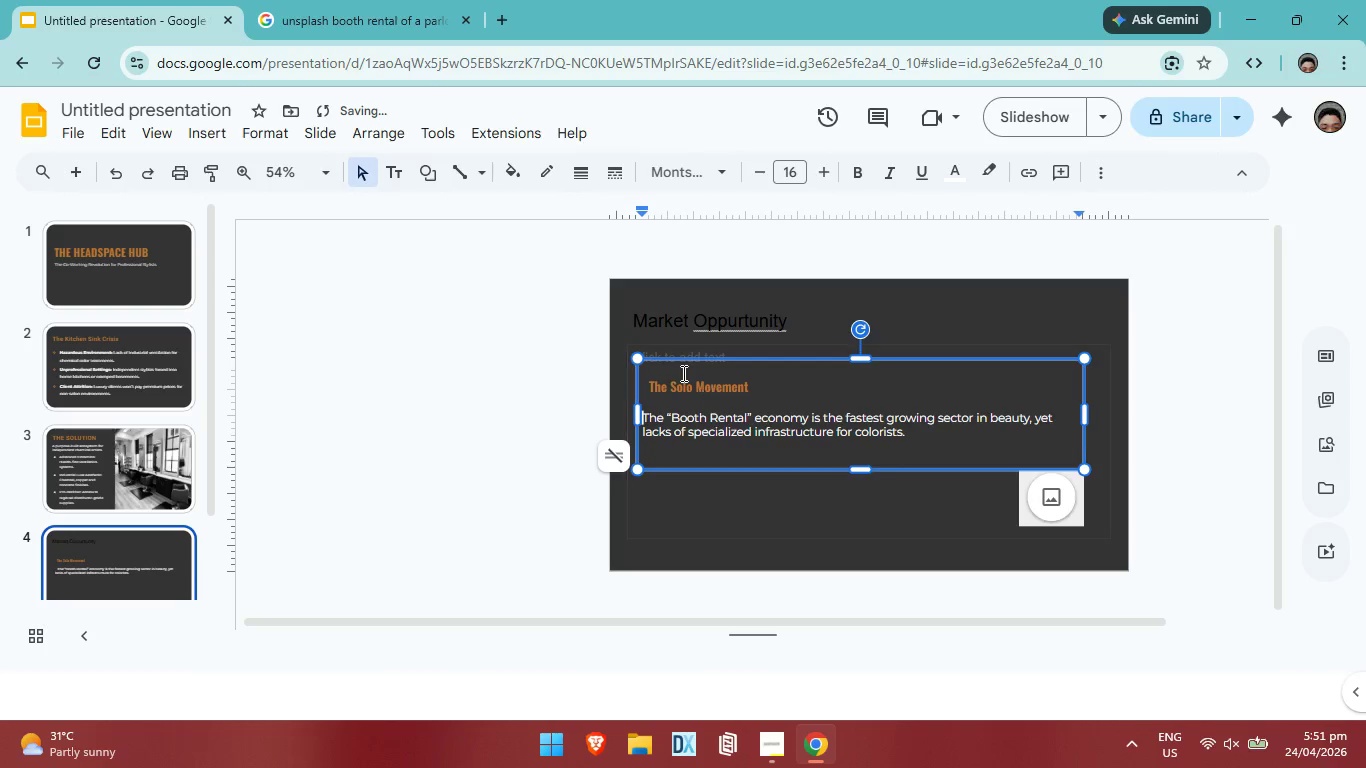 
key(Control+ControlLeft)
 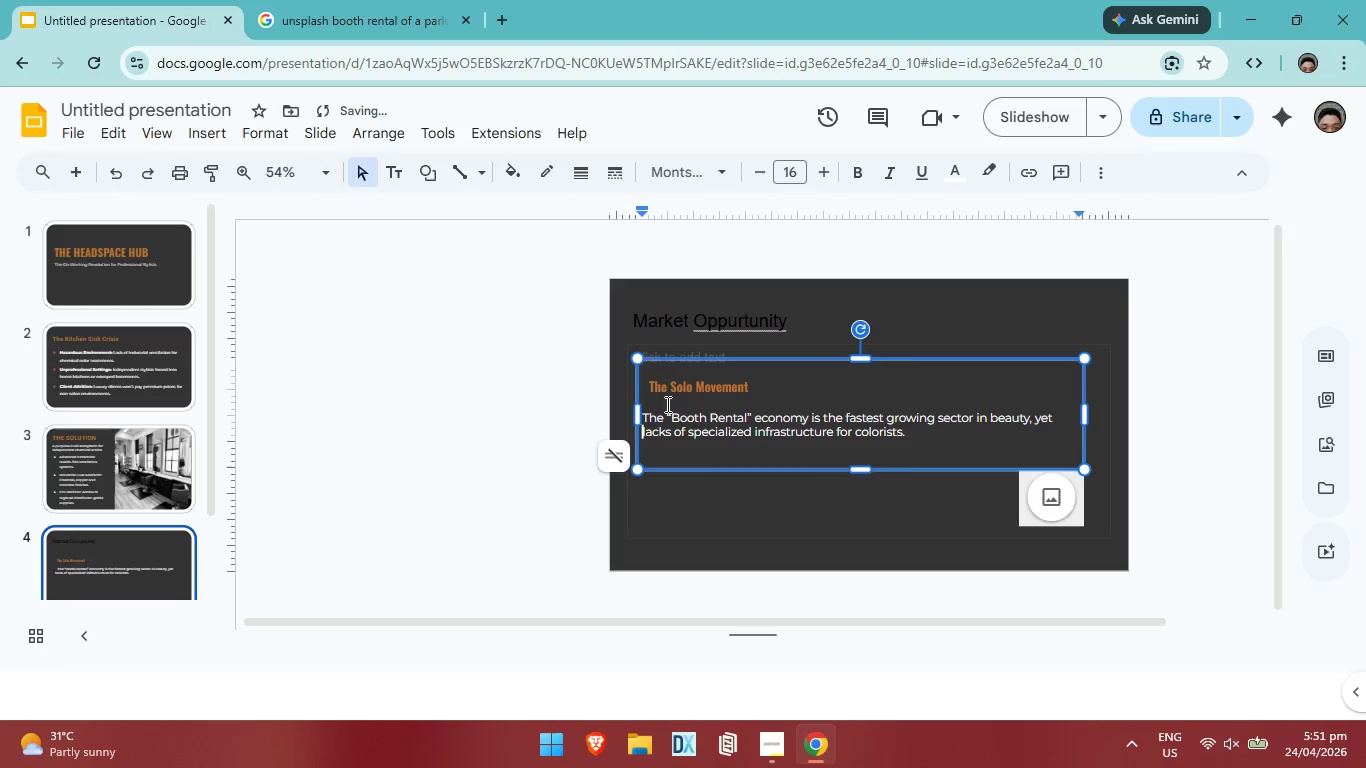 
key(Control+Z)
 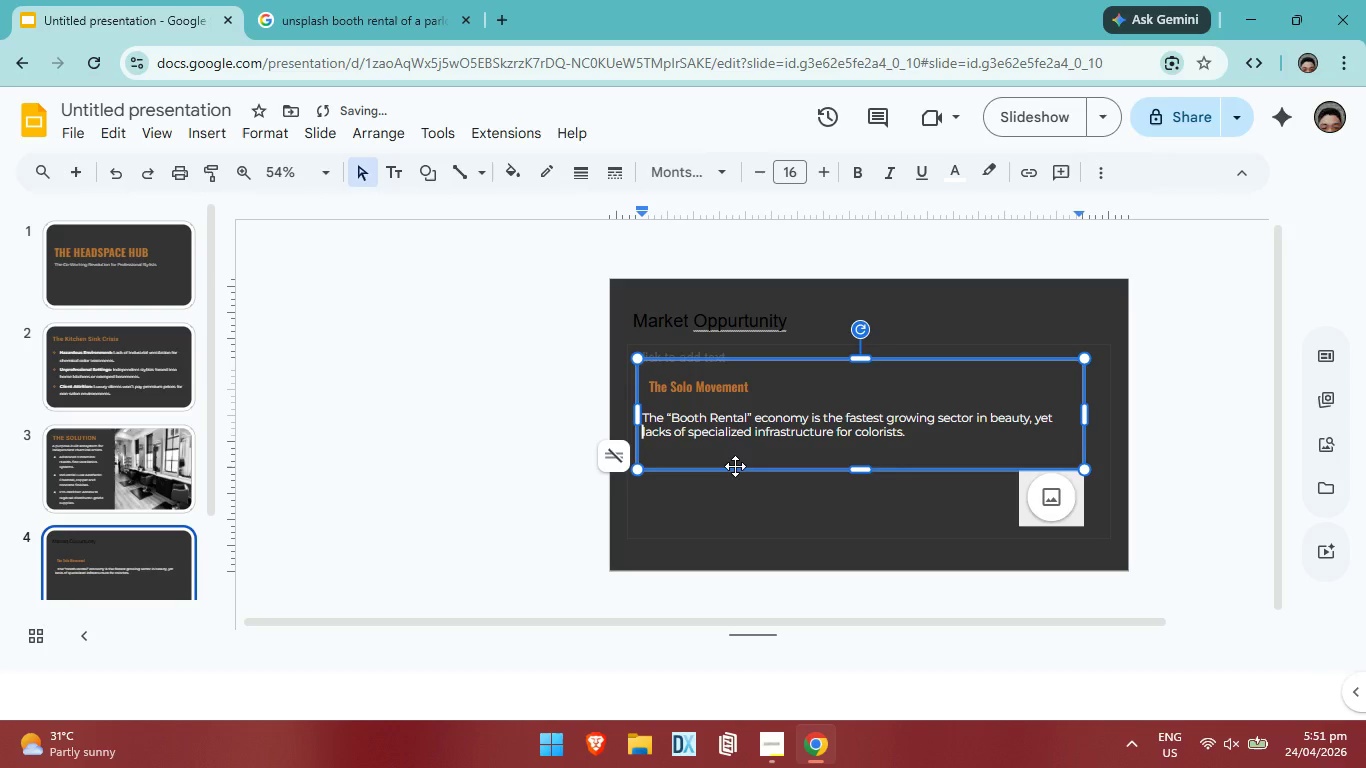 
key(Control+ControlLeft)
 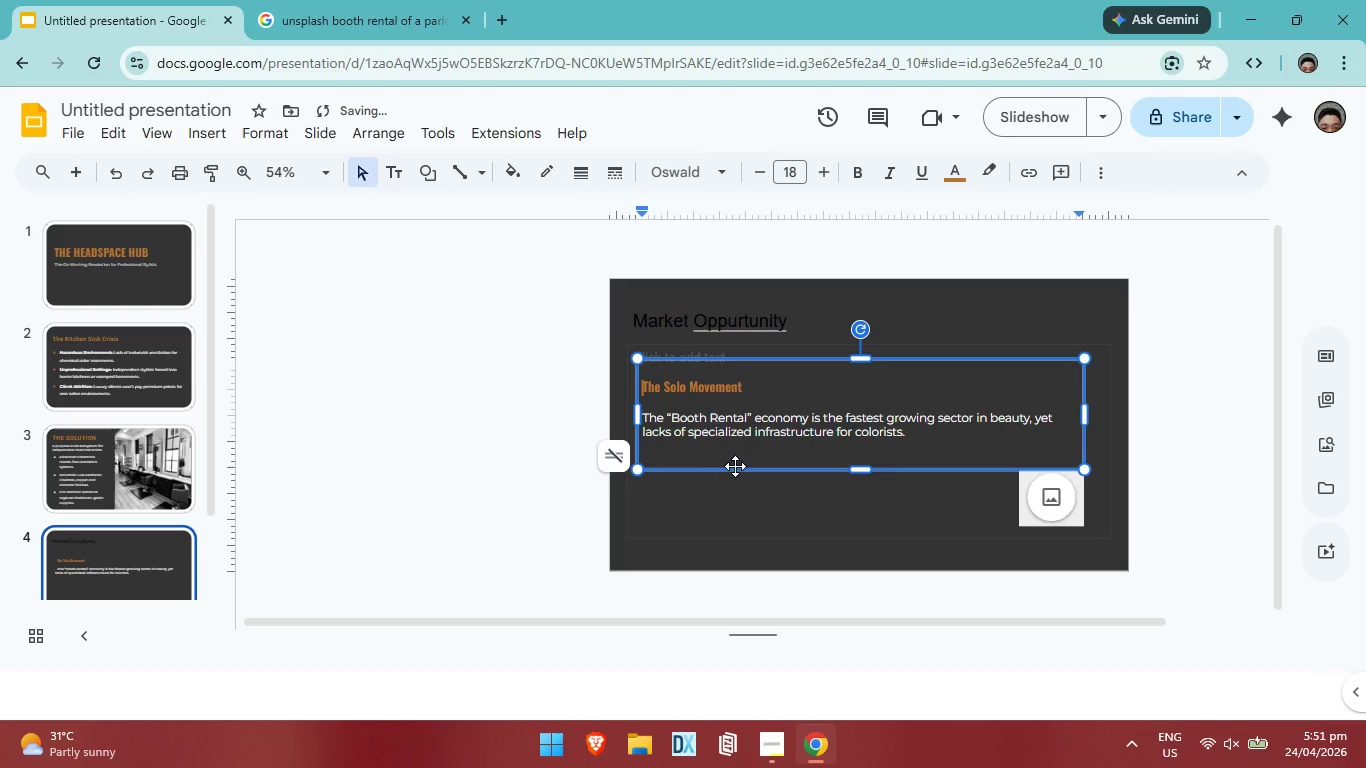 
key(Control+Z)
 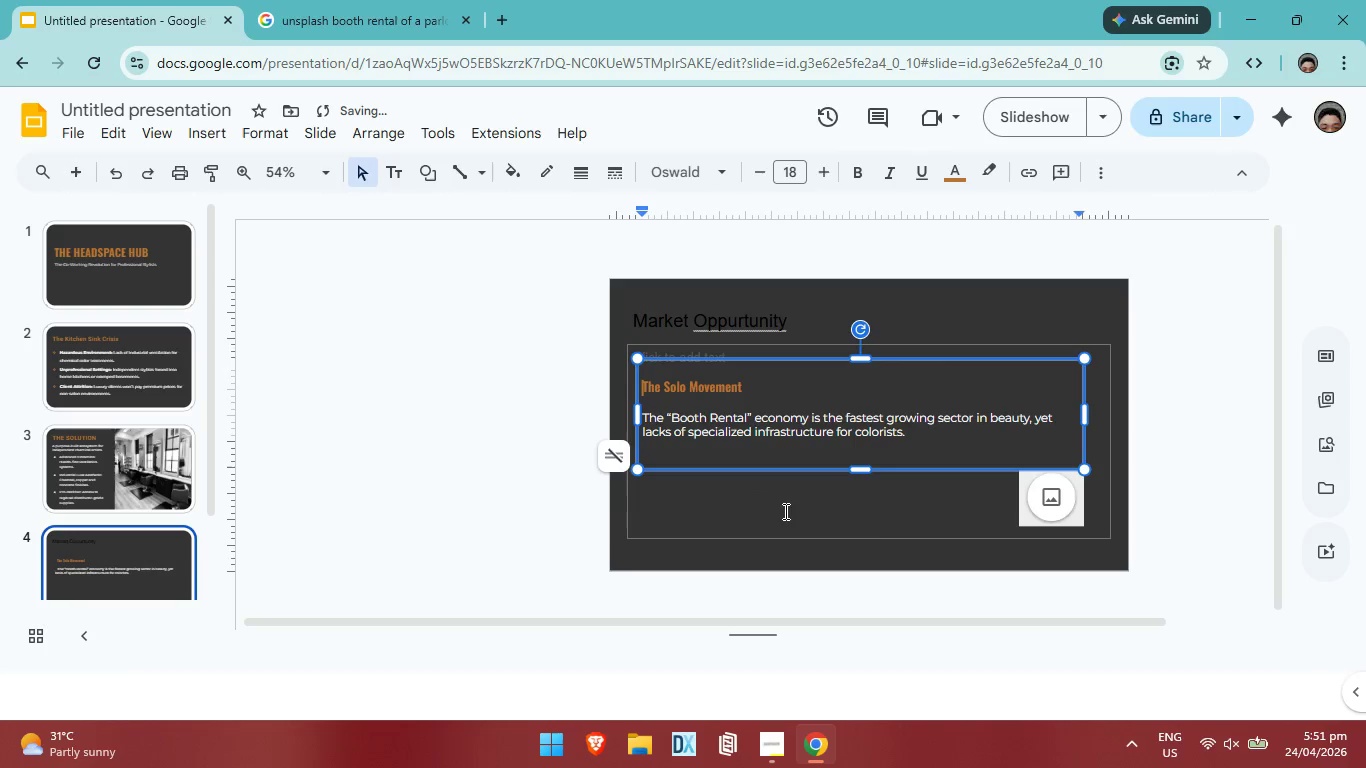 
left_click([786, 511])
 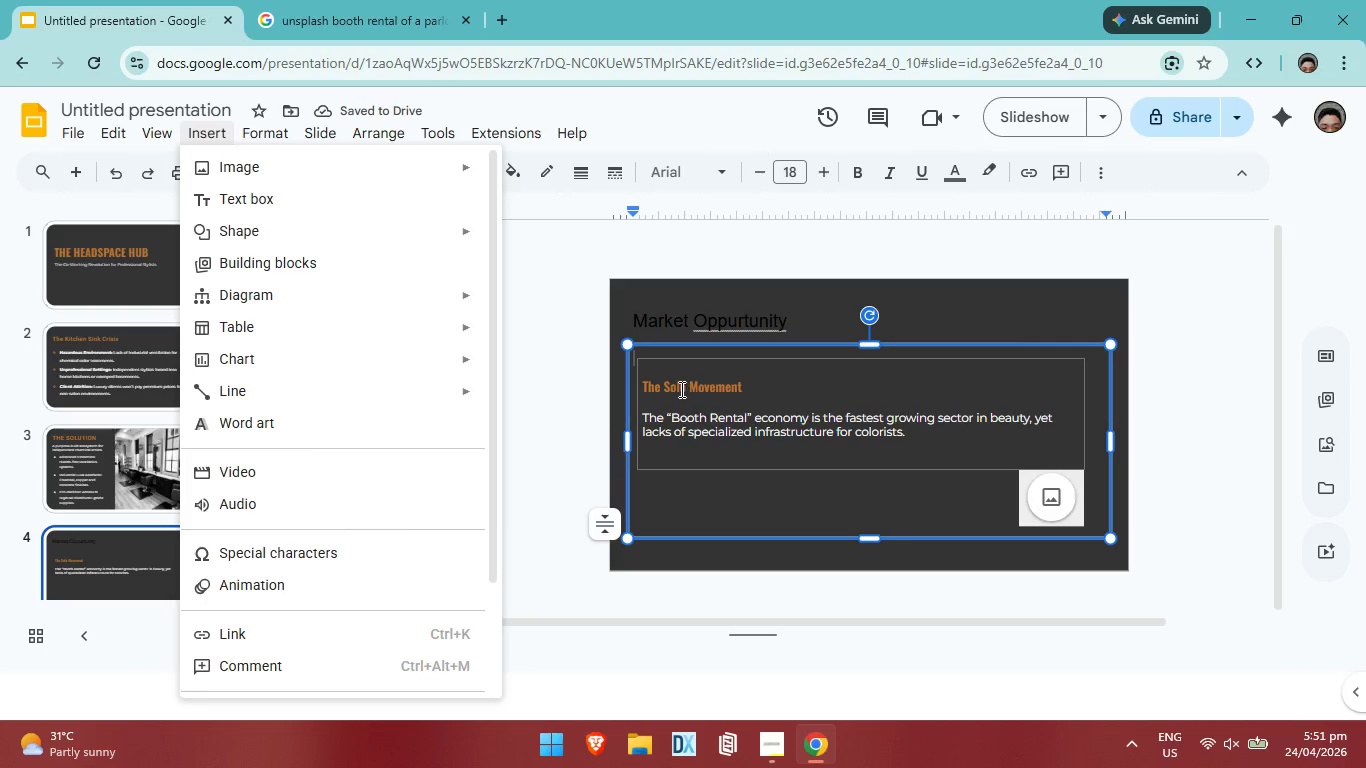 
left_click([301, 204])
 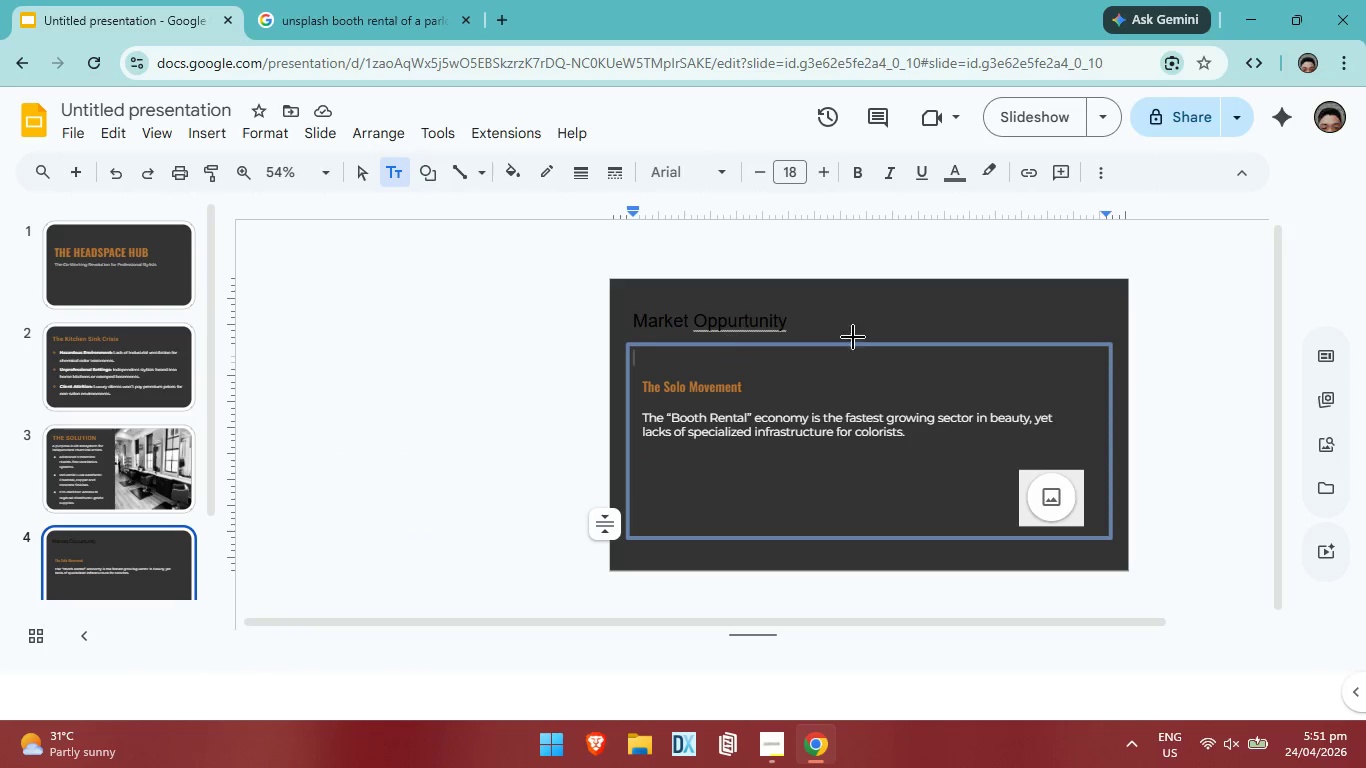 
left_click([988, 313])
 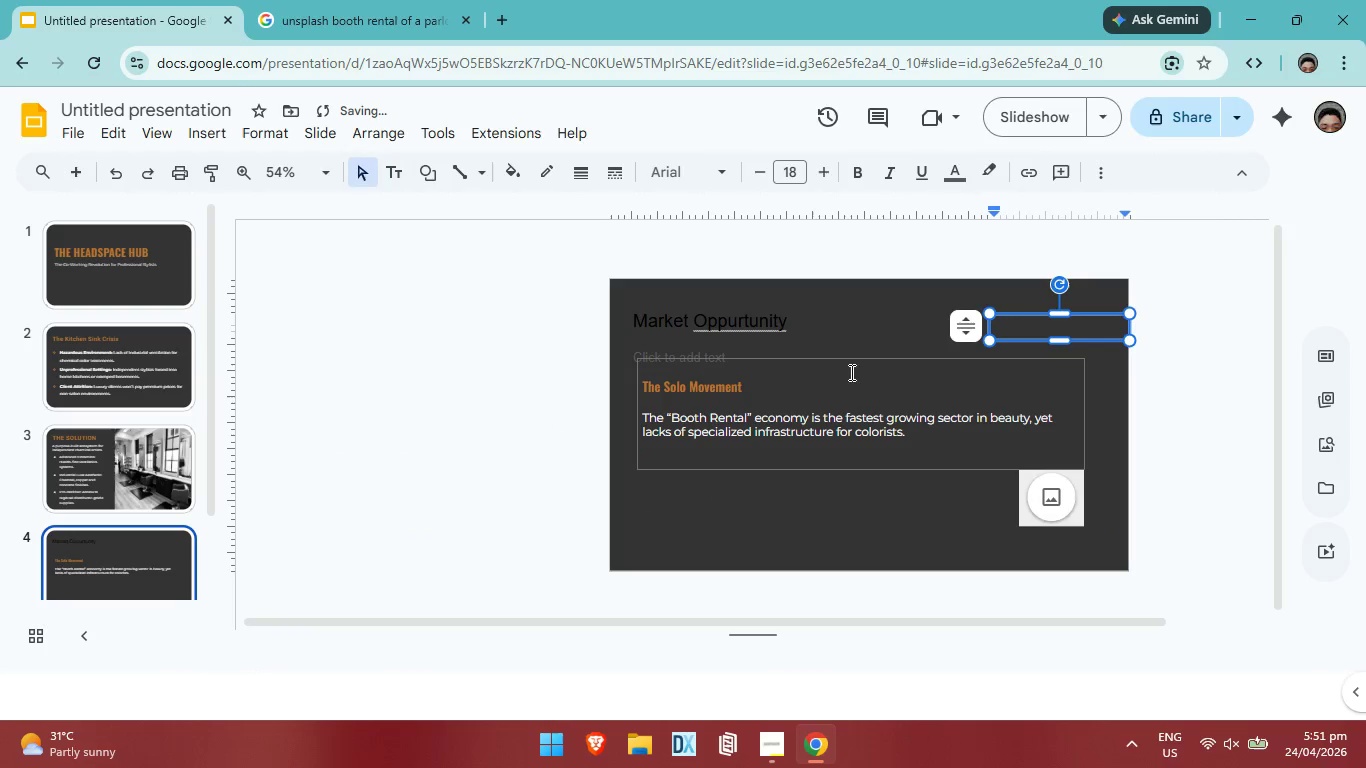 
key(Control+ControlLeft)
 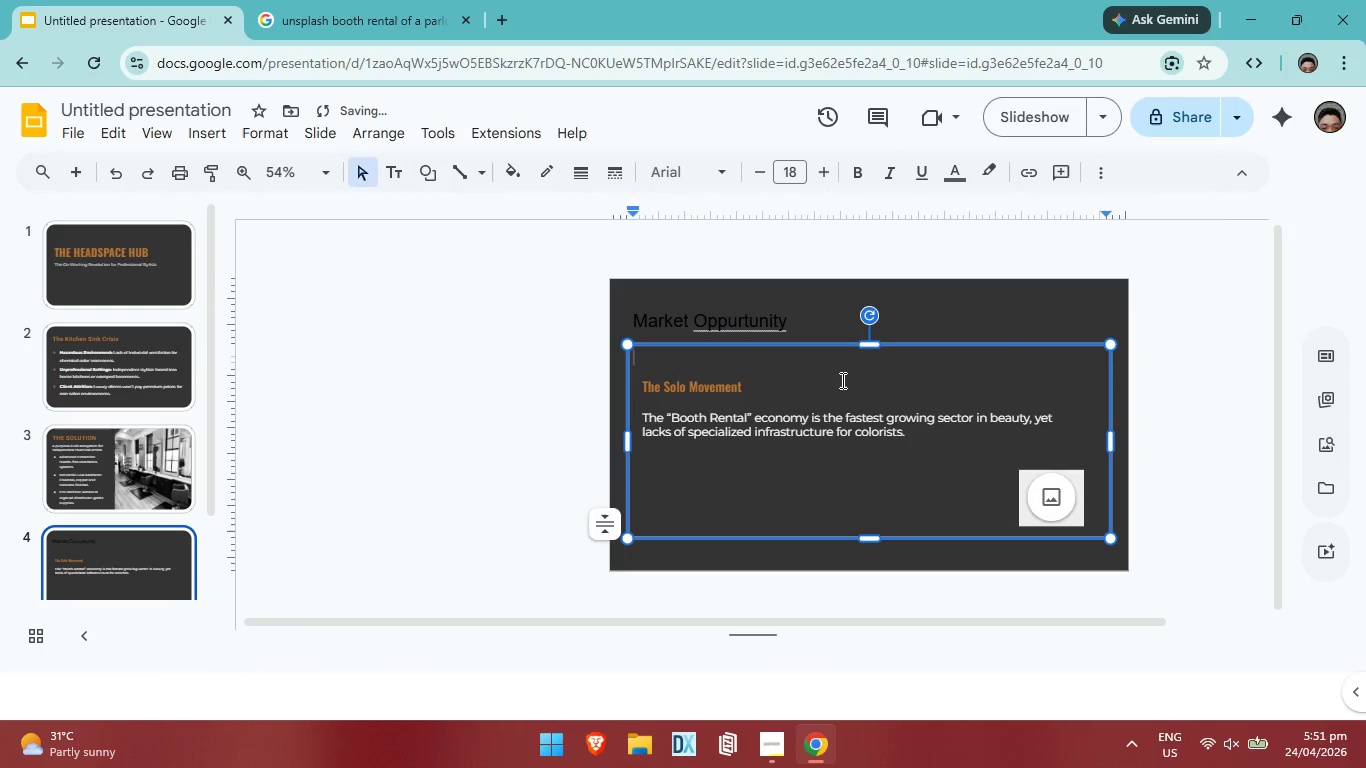 
key(Control+Z)
 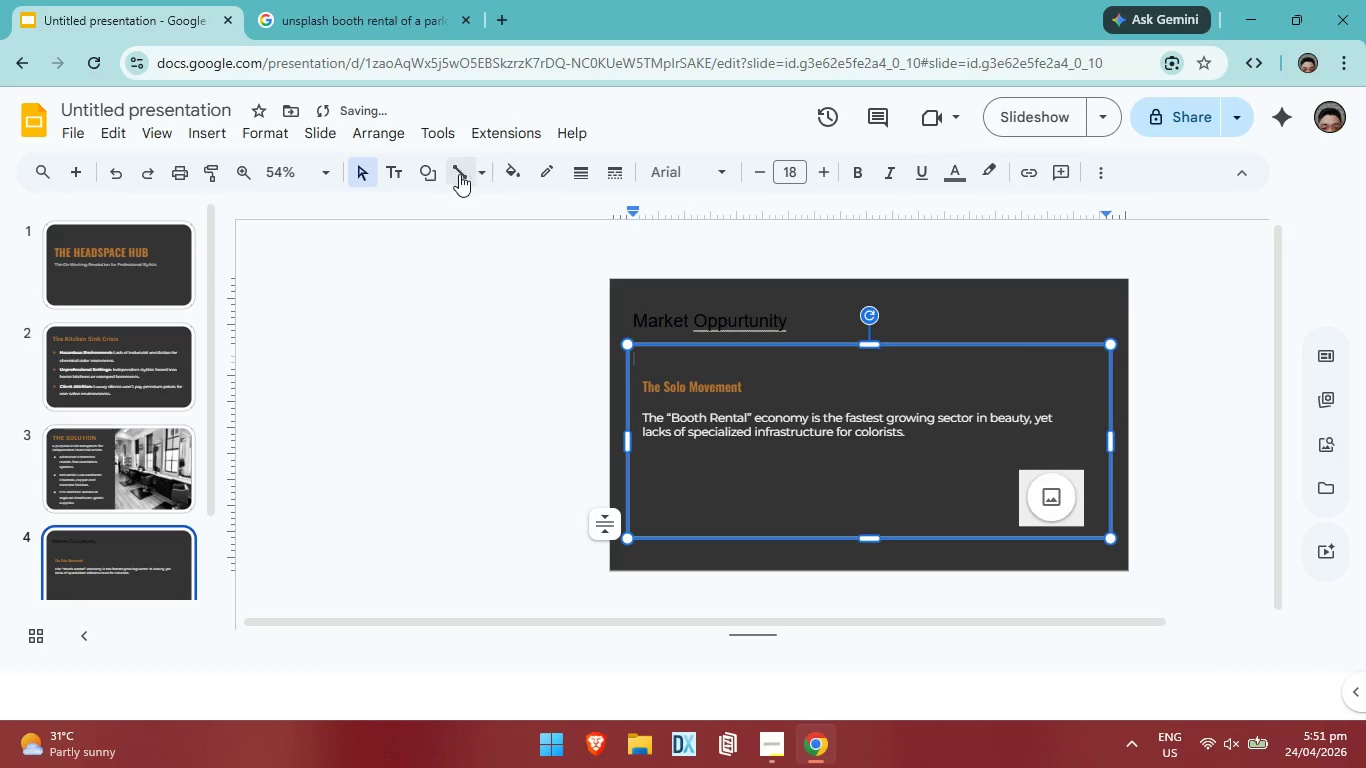 
left_click([468, 174])
 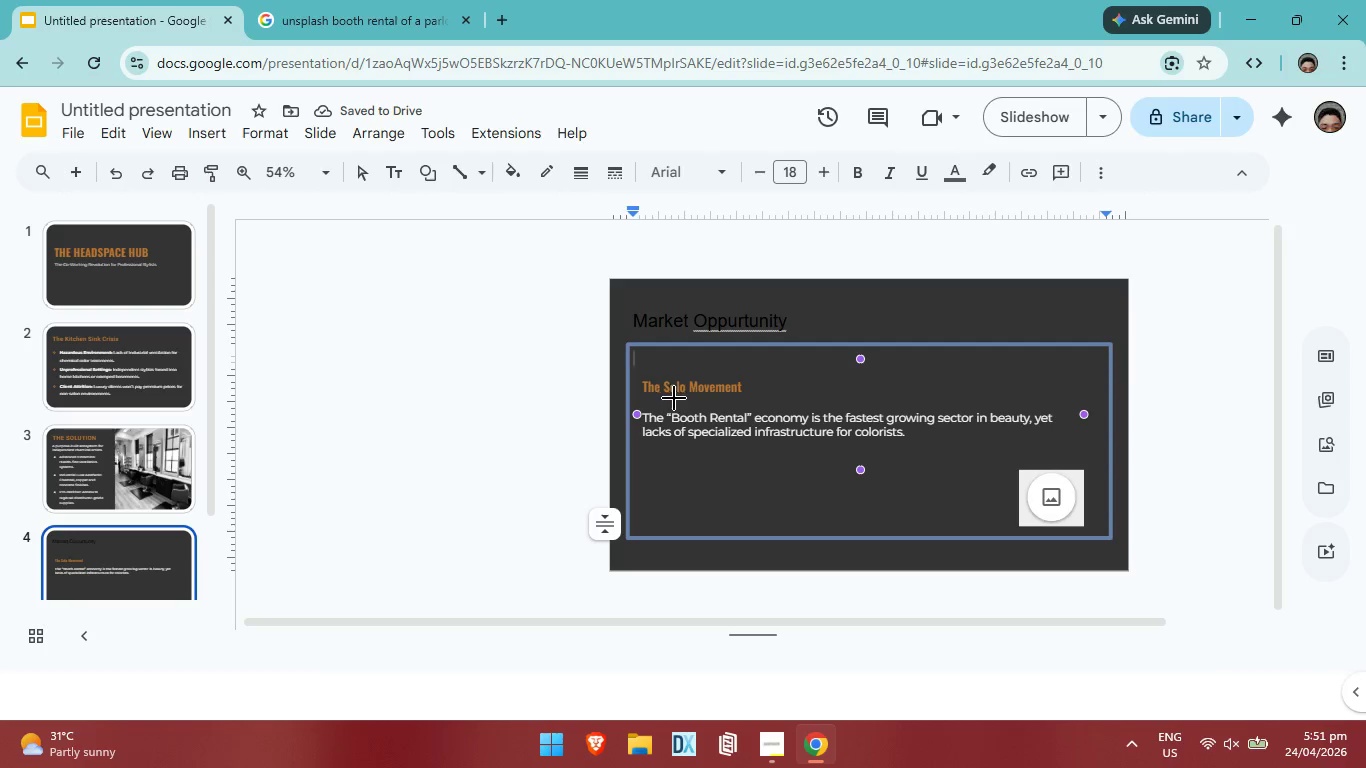 
left_click_drag(start_coordinate=[659, 400], to_coordinate=[659, 405])
 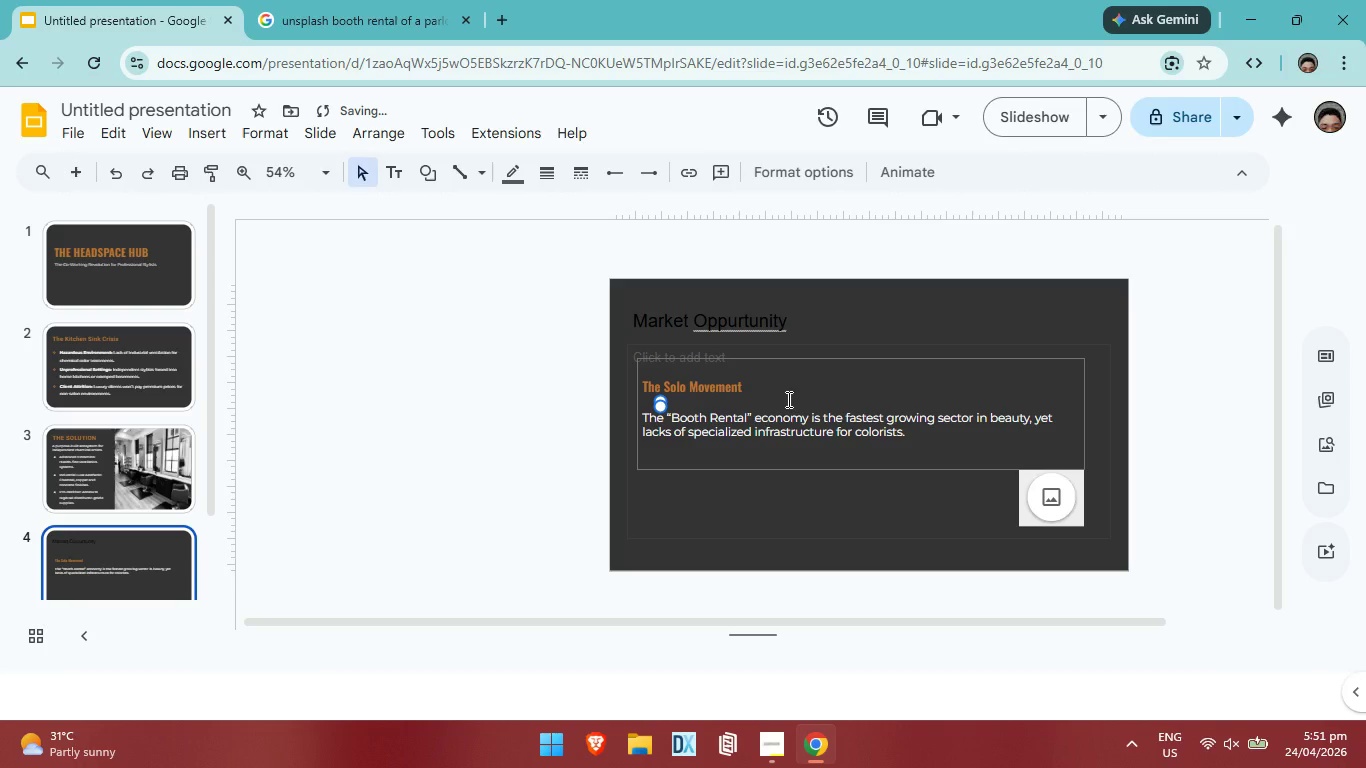 
key(Control+ControlLeft)
 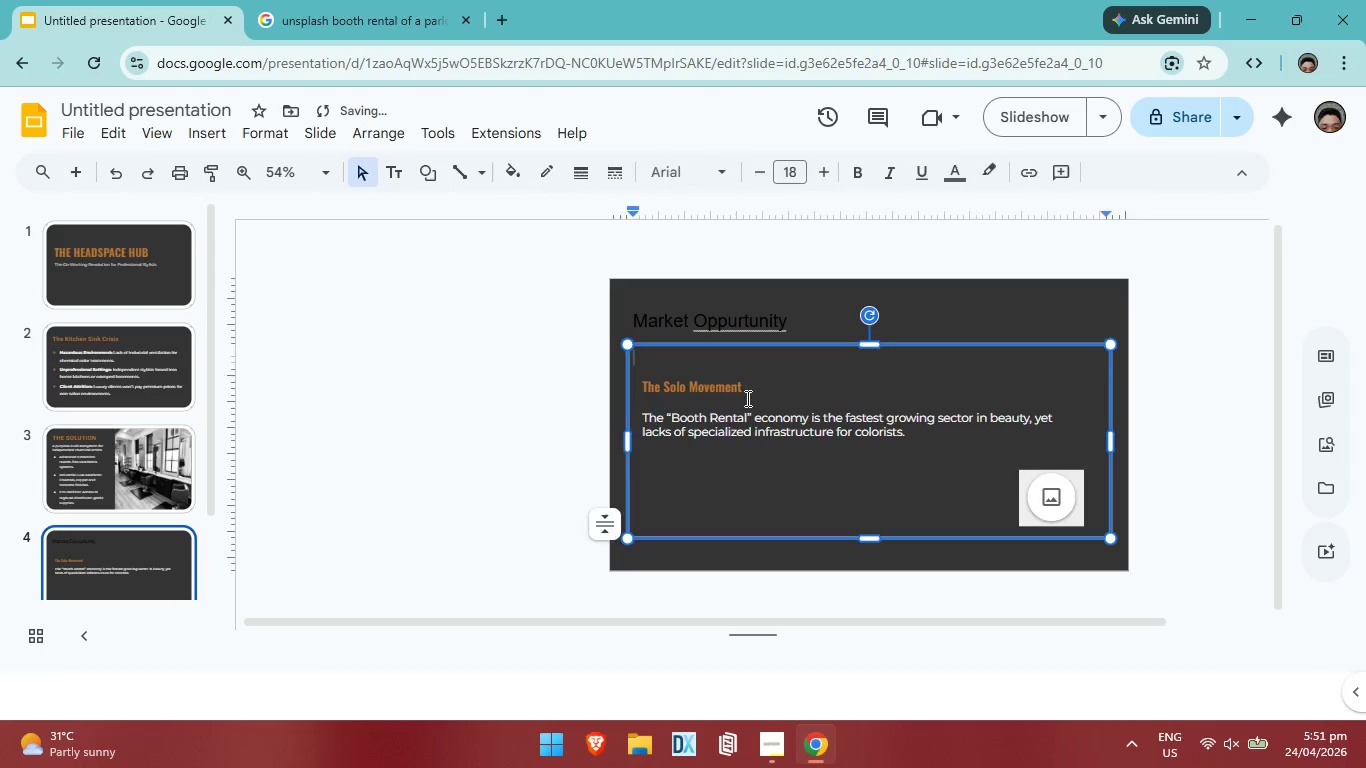 
key(Control+Z)
 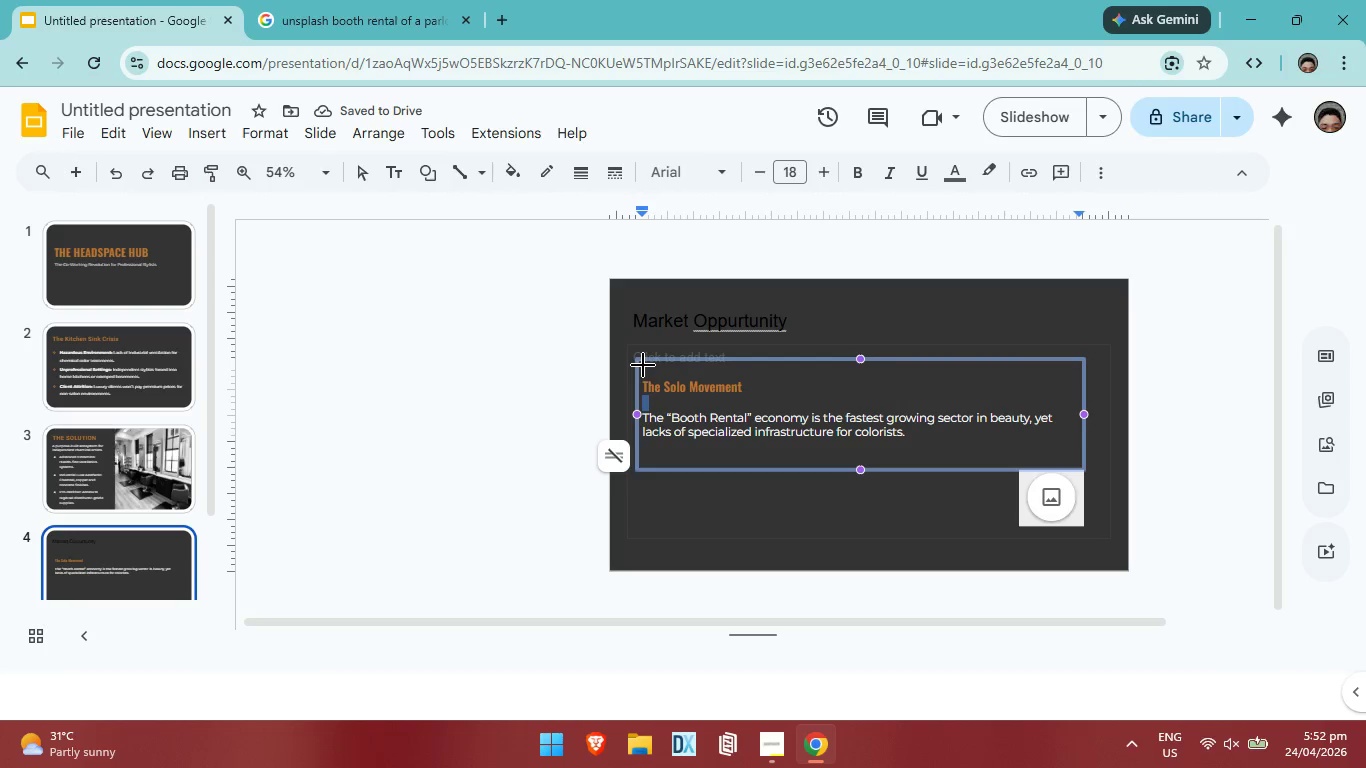 
wait(5.8)
 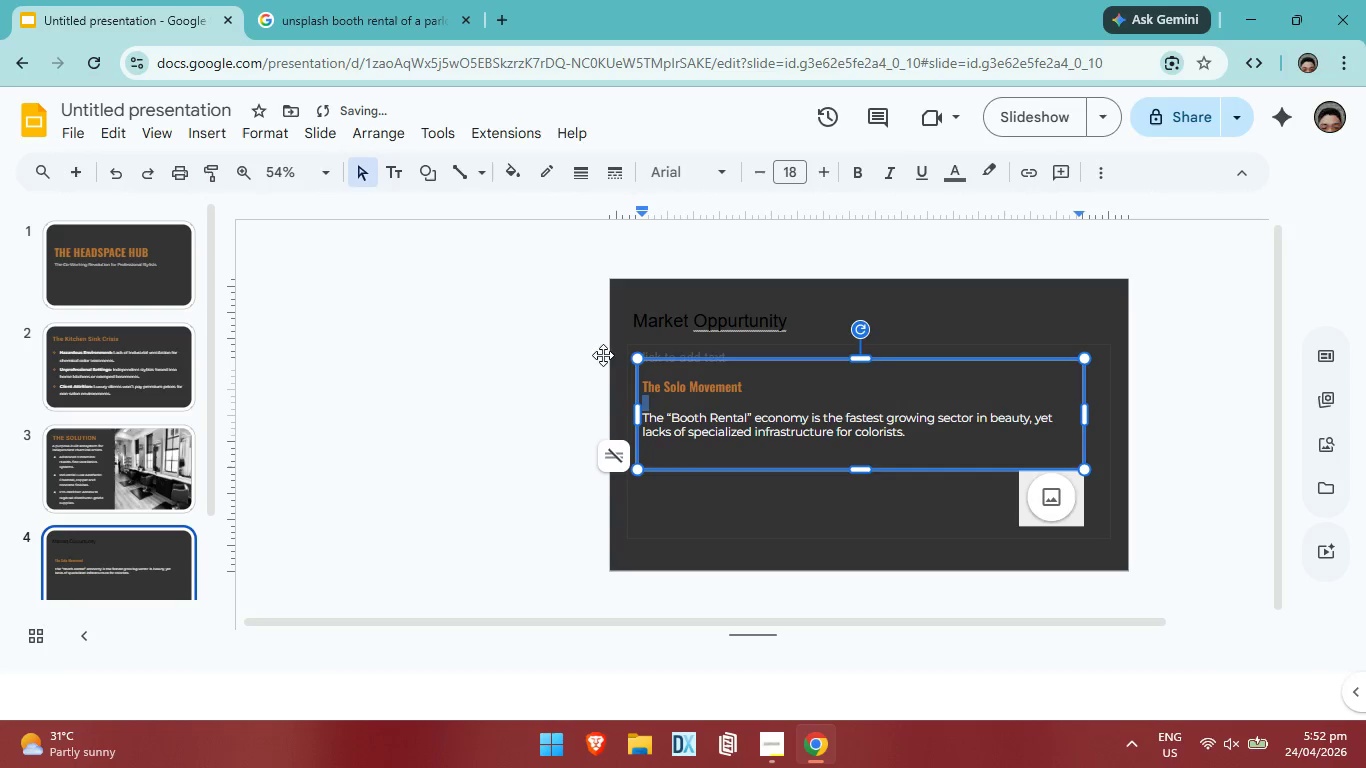 
left_click_drag(start_coordinate=[640, 359], to_coordinate=[639, 465])
 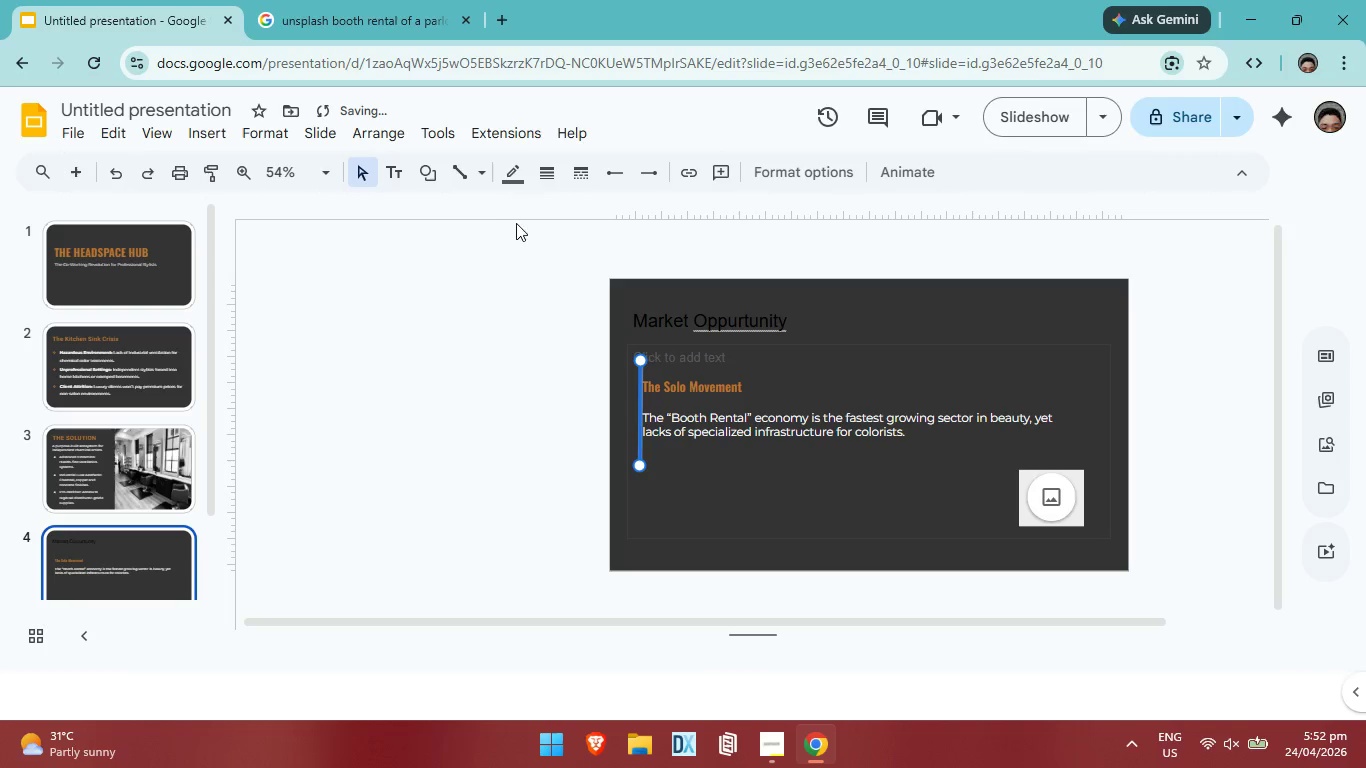 
left_click([520, 178])
 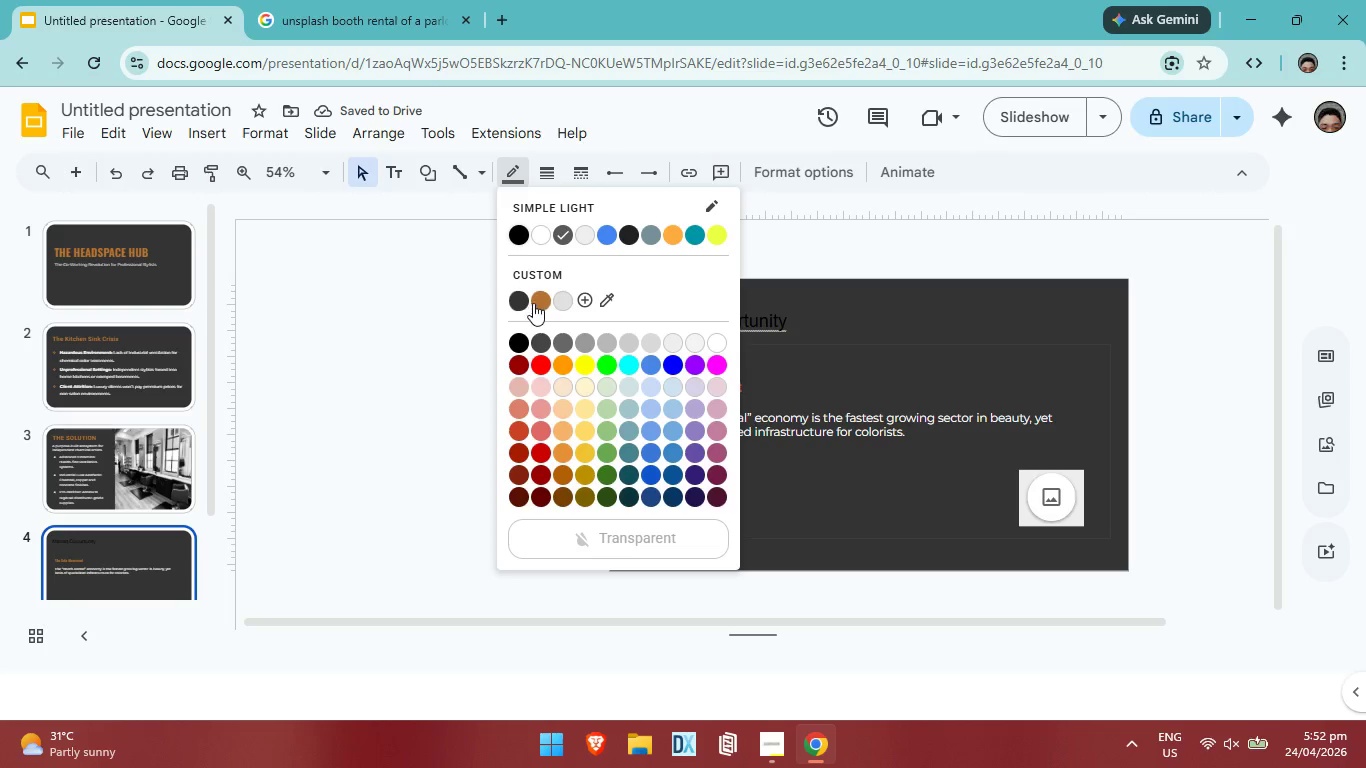 
left_click([541, 303])
 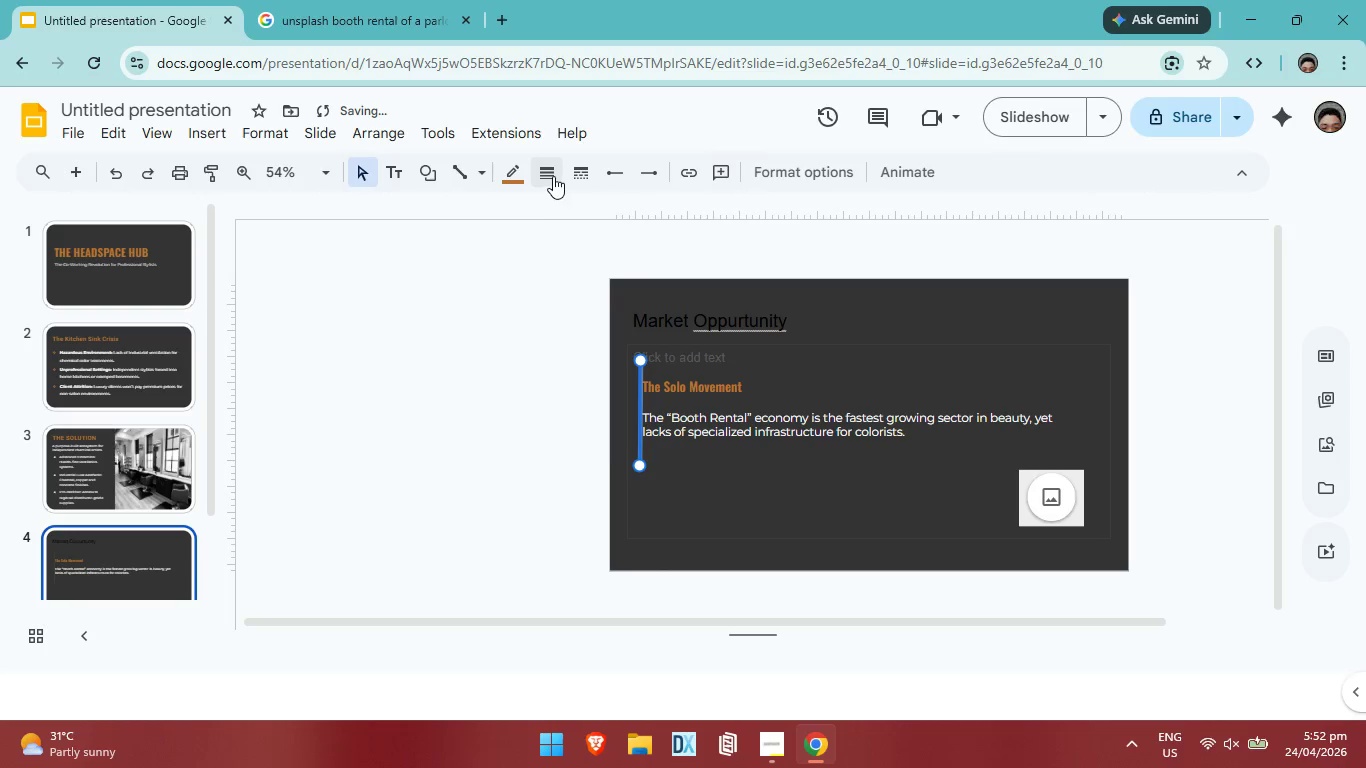 
left_click([553, 176])
 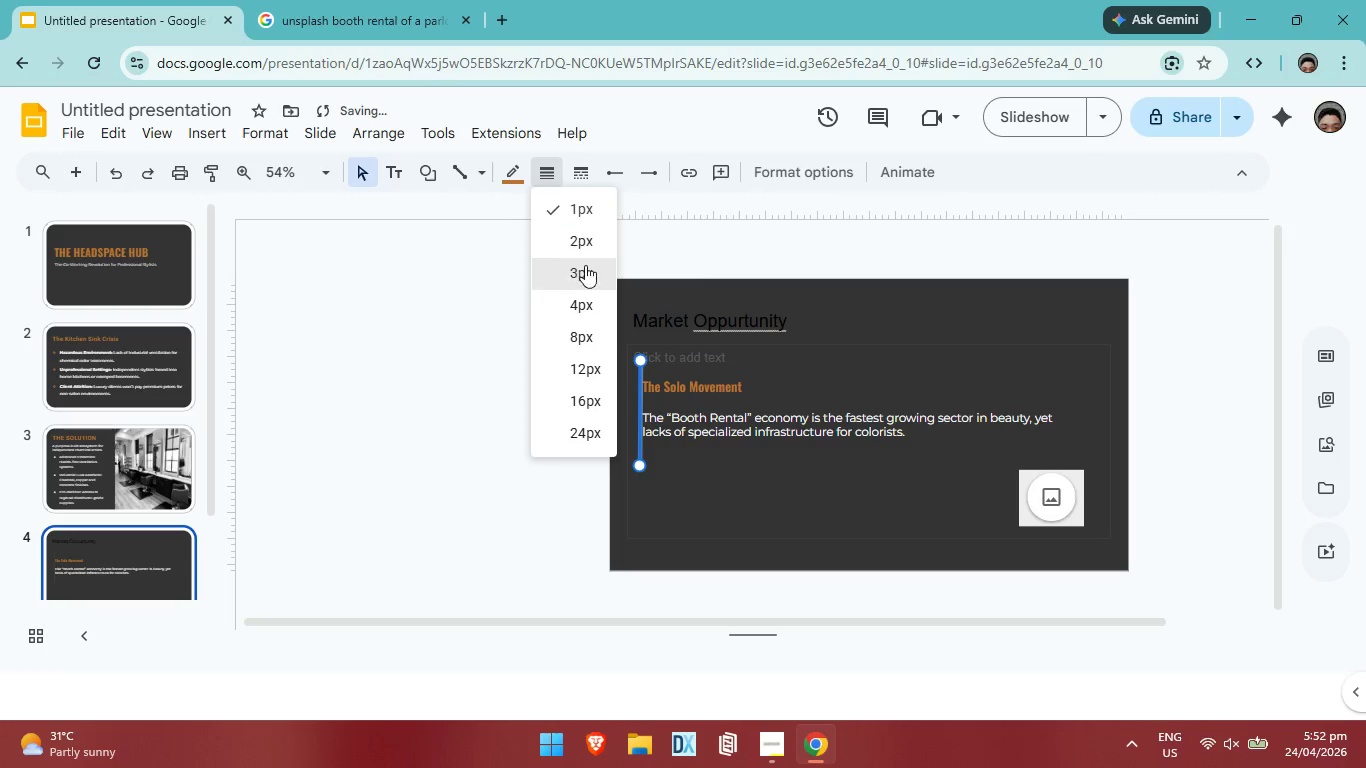 
left_click([585, 265])
 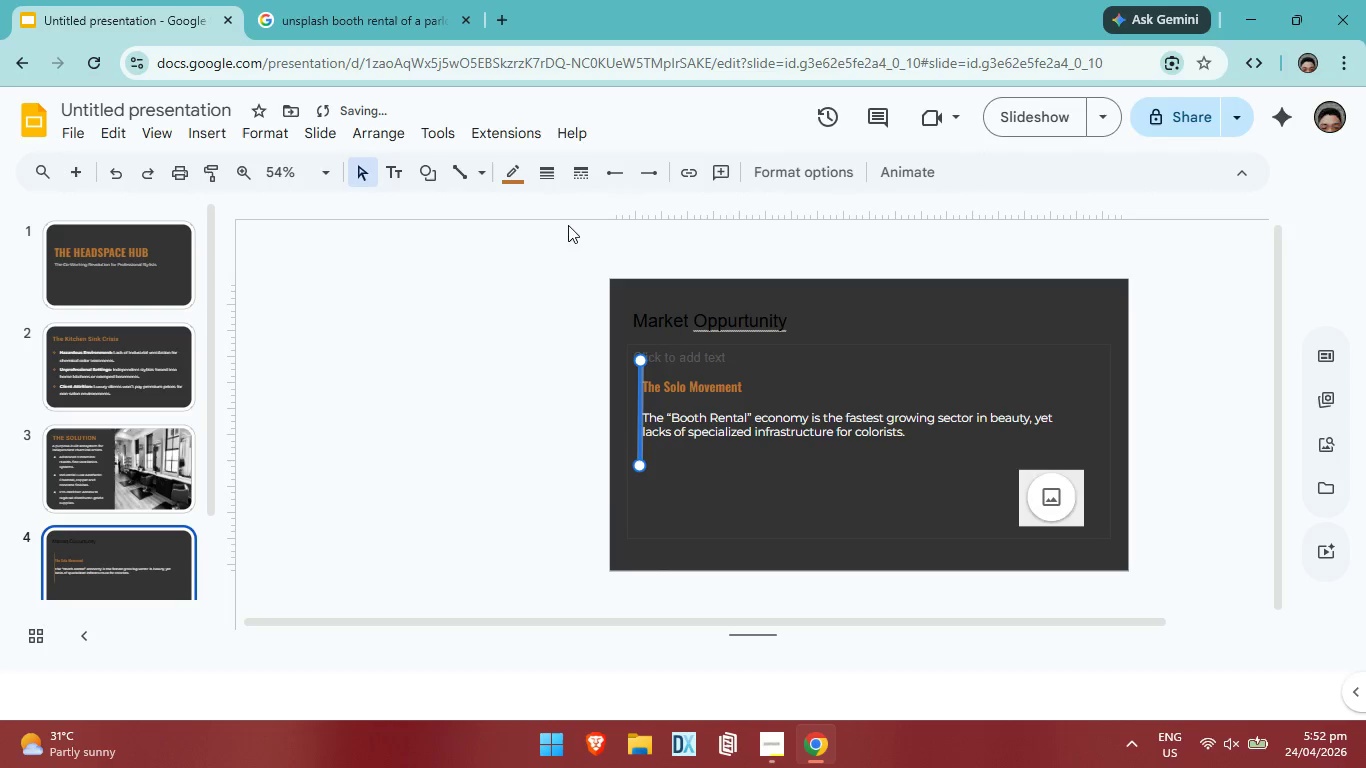 
left_click([818, 501])
 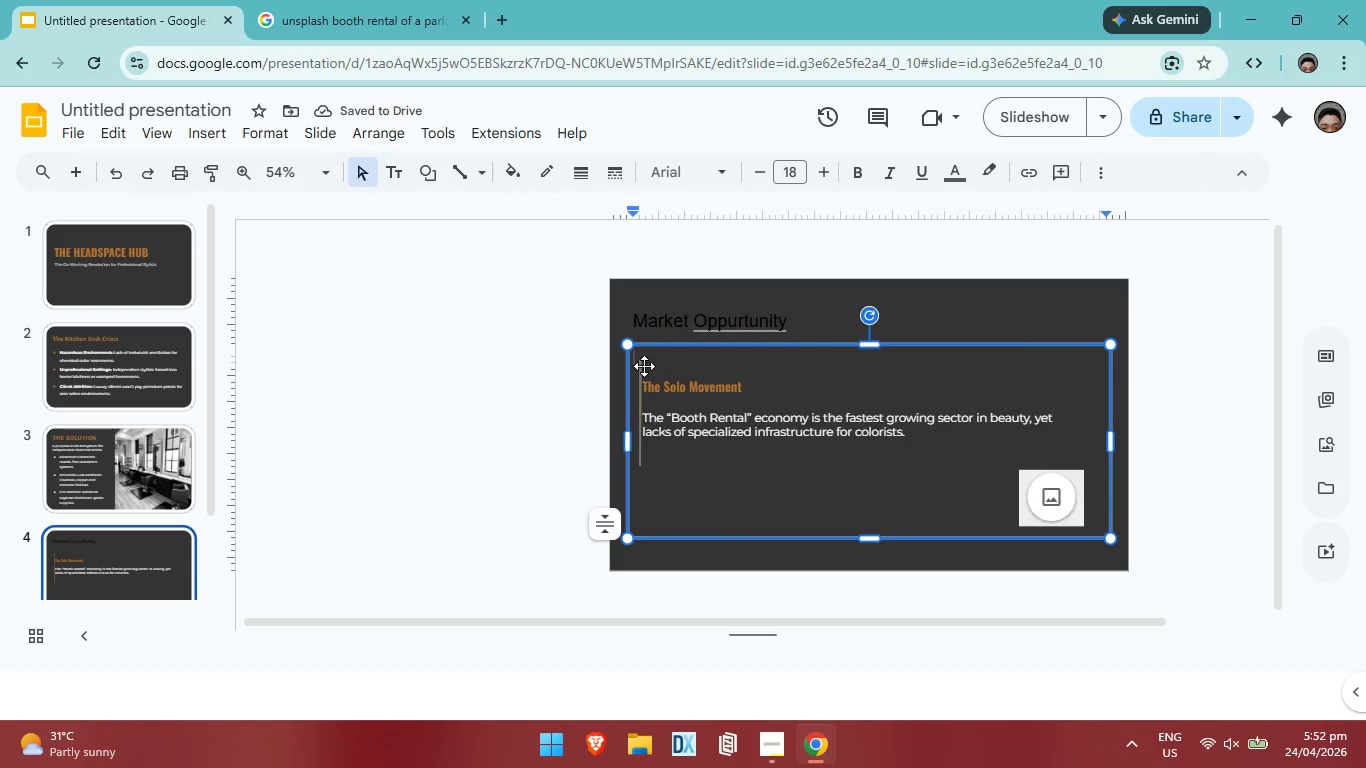 
left_click([644, 366])
 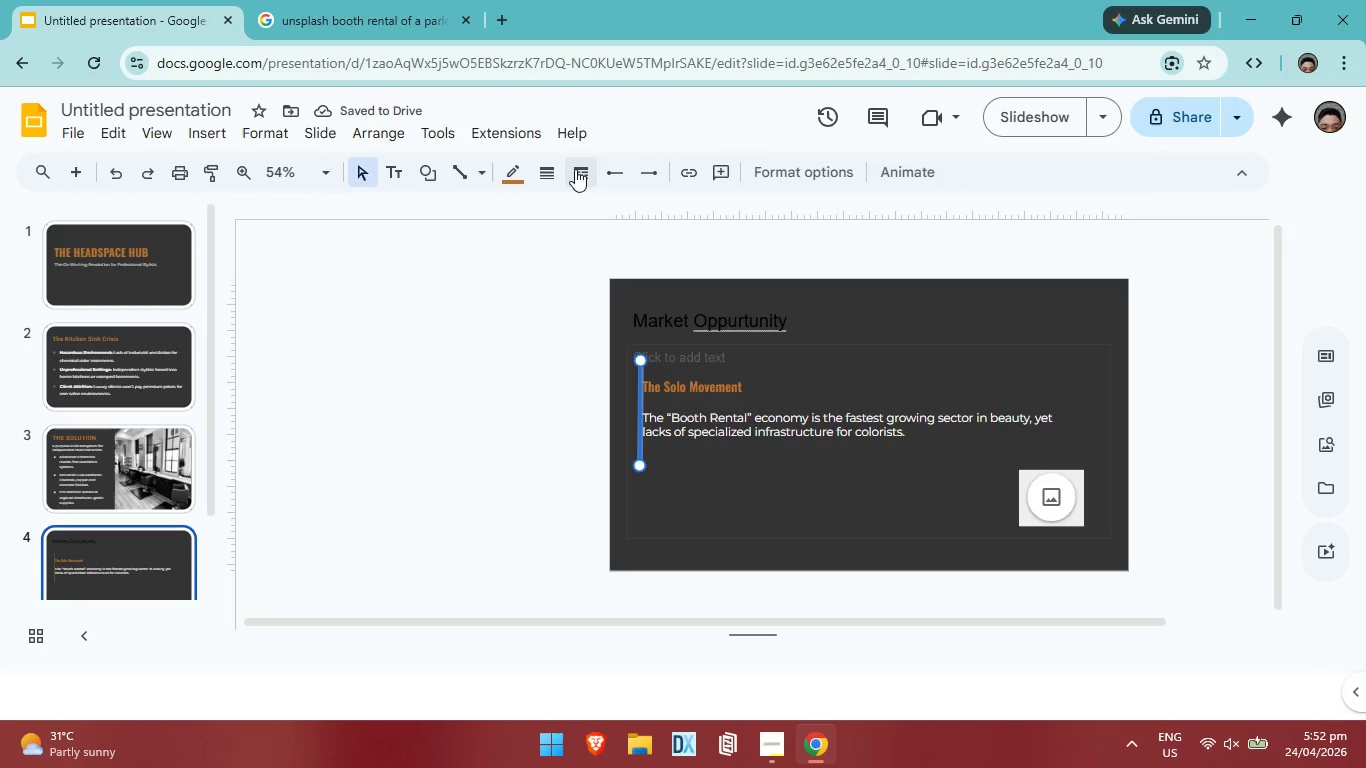 
left_click([555, 169])
 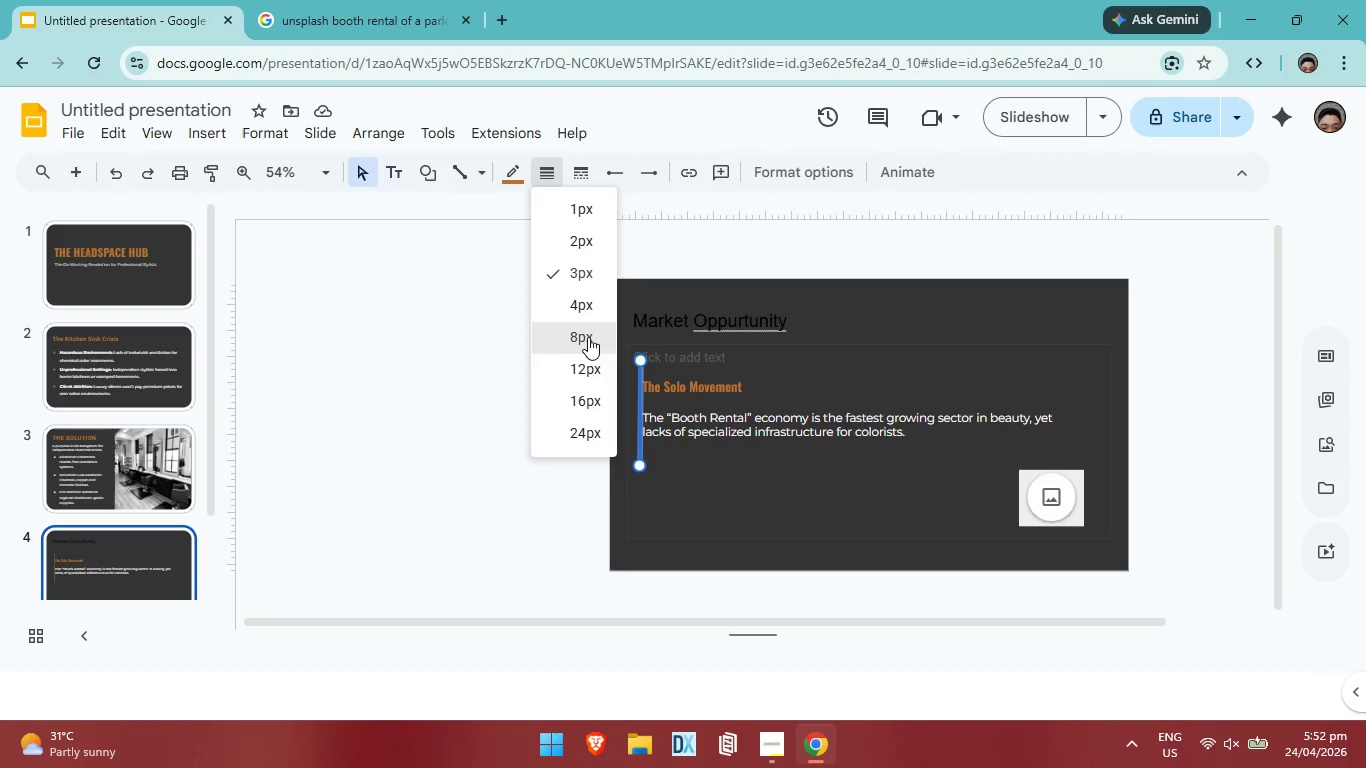 
left_click([588, 337])
 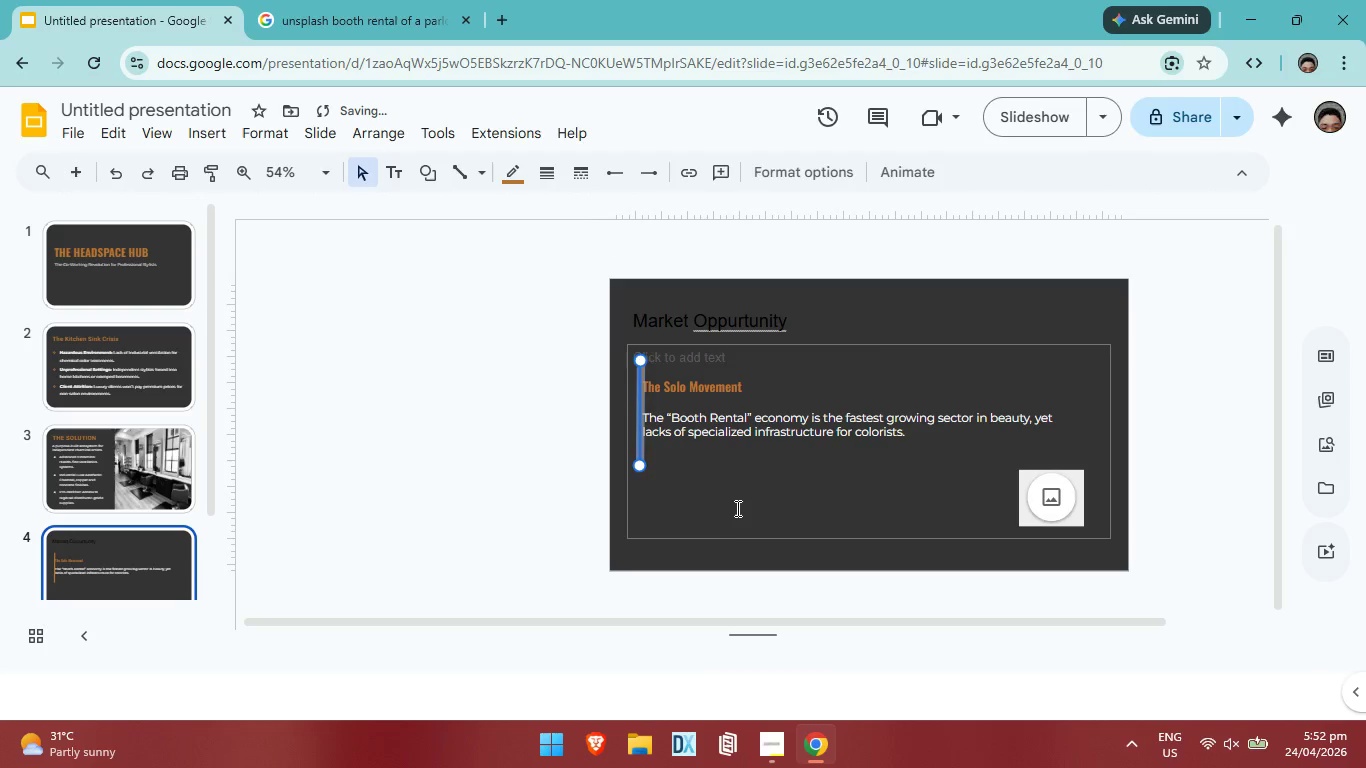 
left_click([736, 508])
 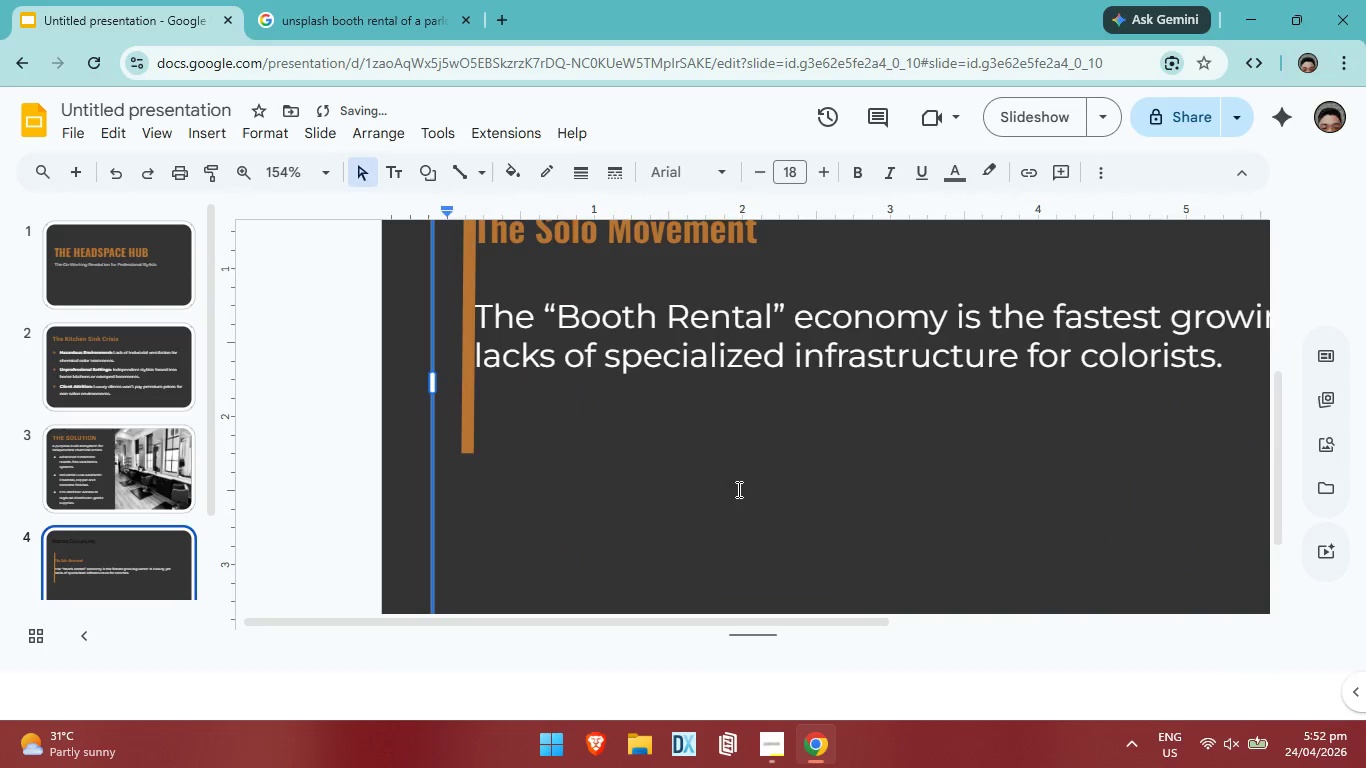 
scroll: coordinate [650, 499], scroll_direction: up, amount: 2.0
 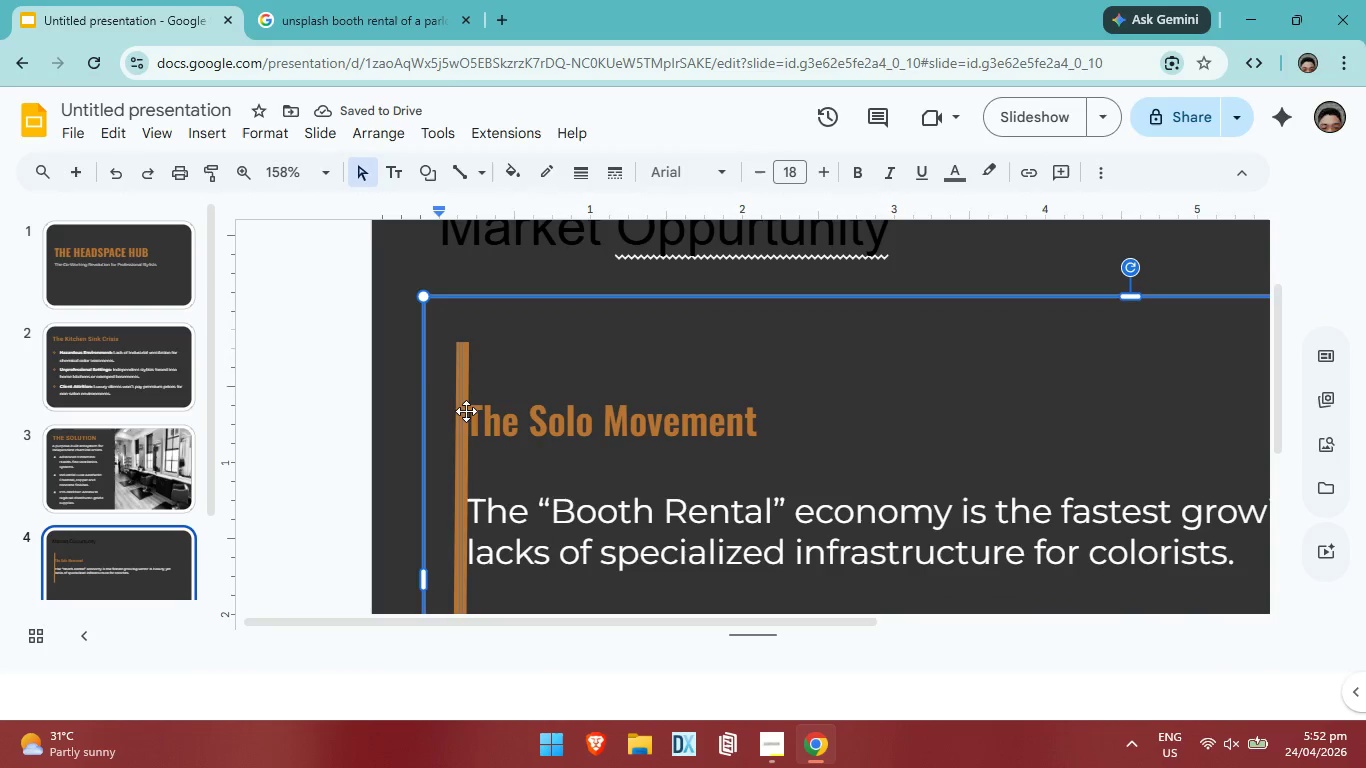 
left_click([461, 398])
 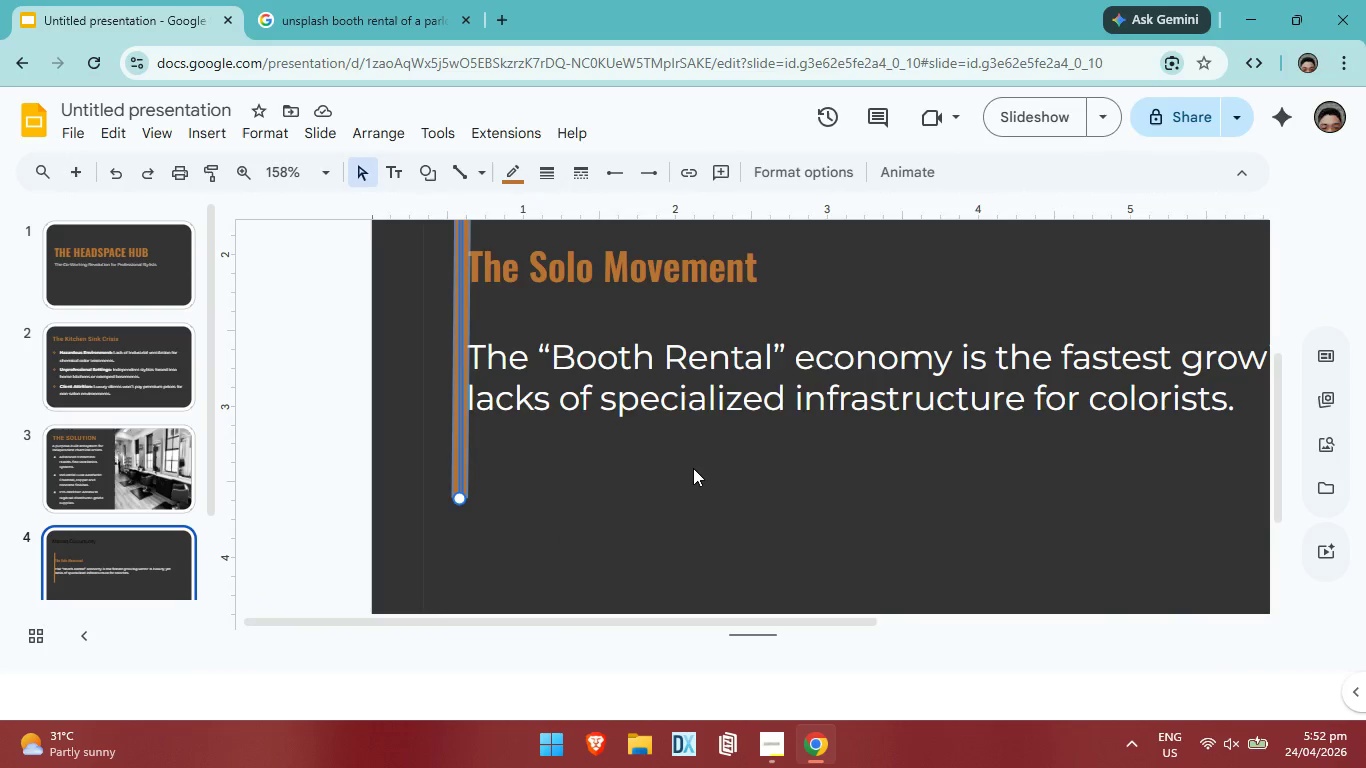 
left_click([671, 516])
 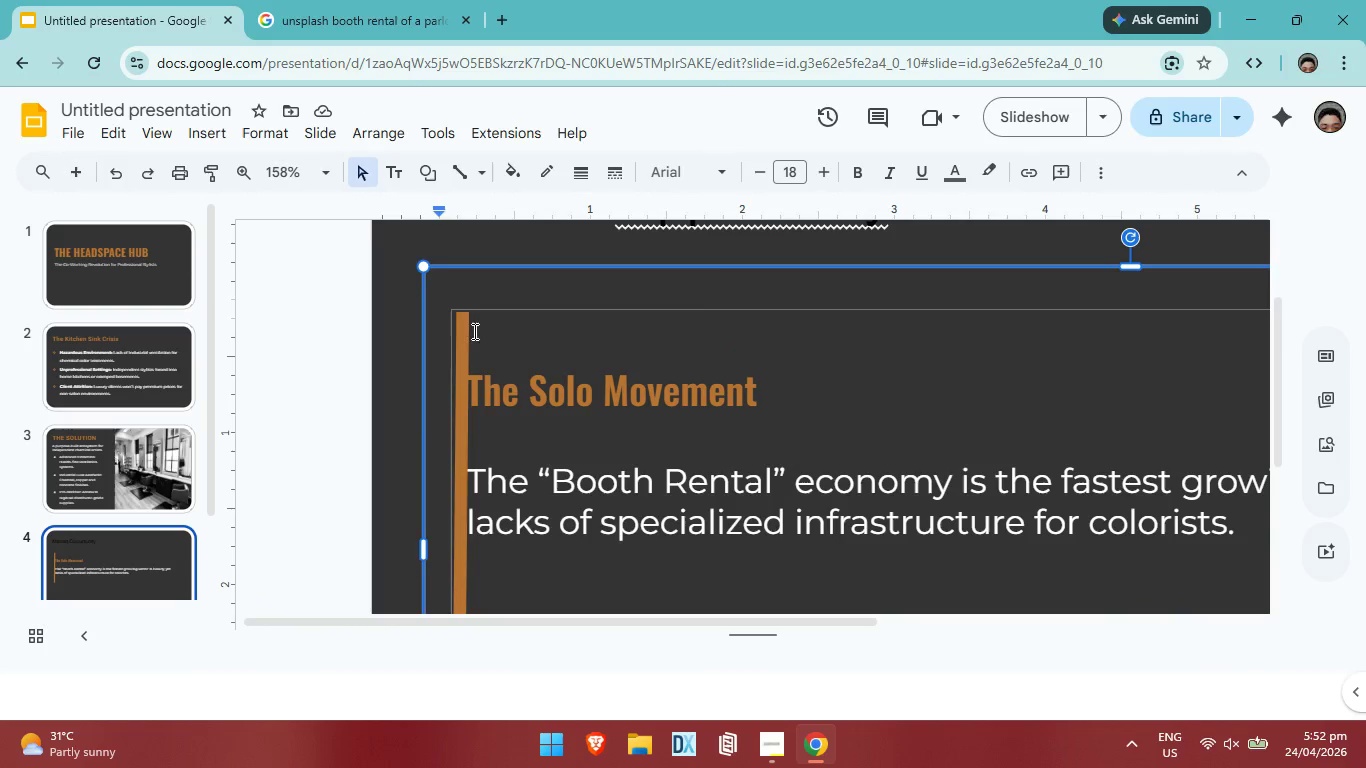 
left_click([462, 334])
 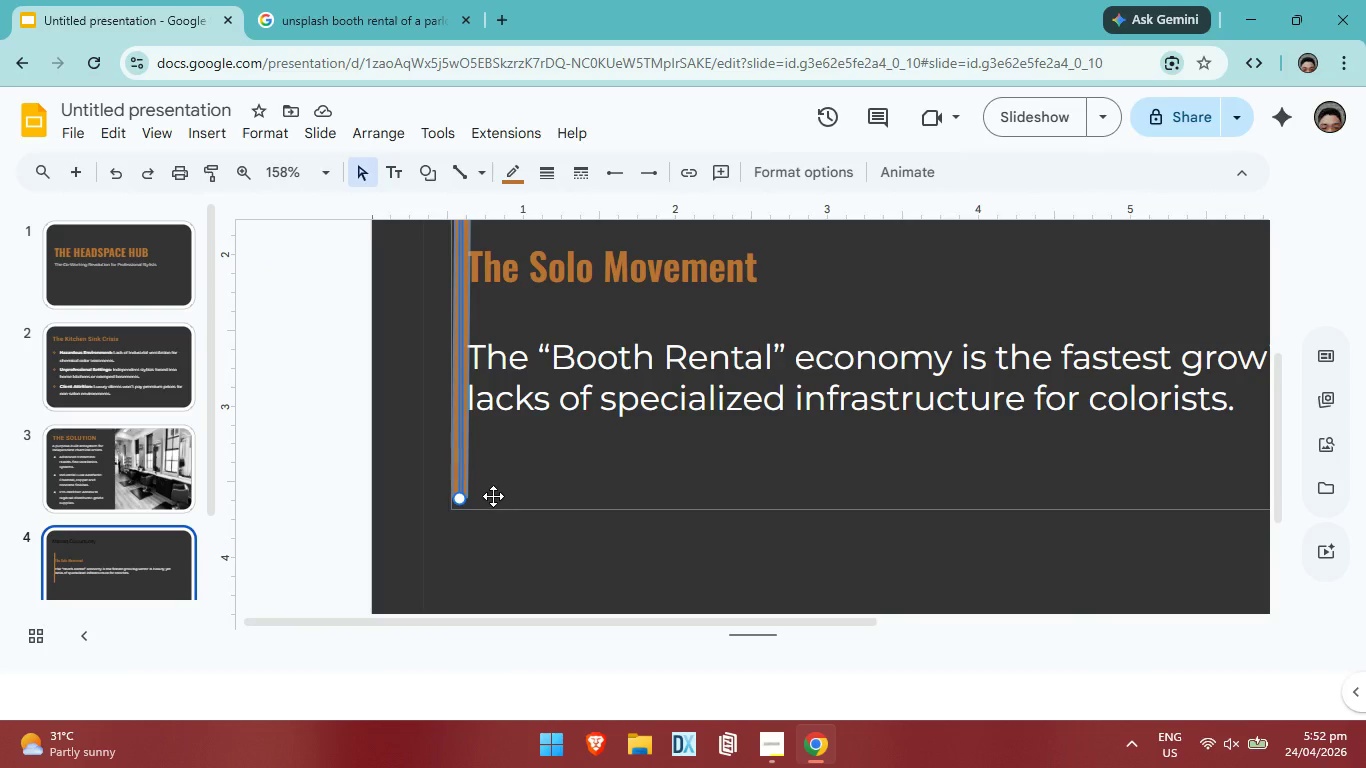 
scroll: coordinate [514, 471], scroll_direction: up, amount: 2.0
 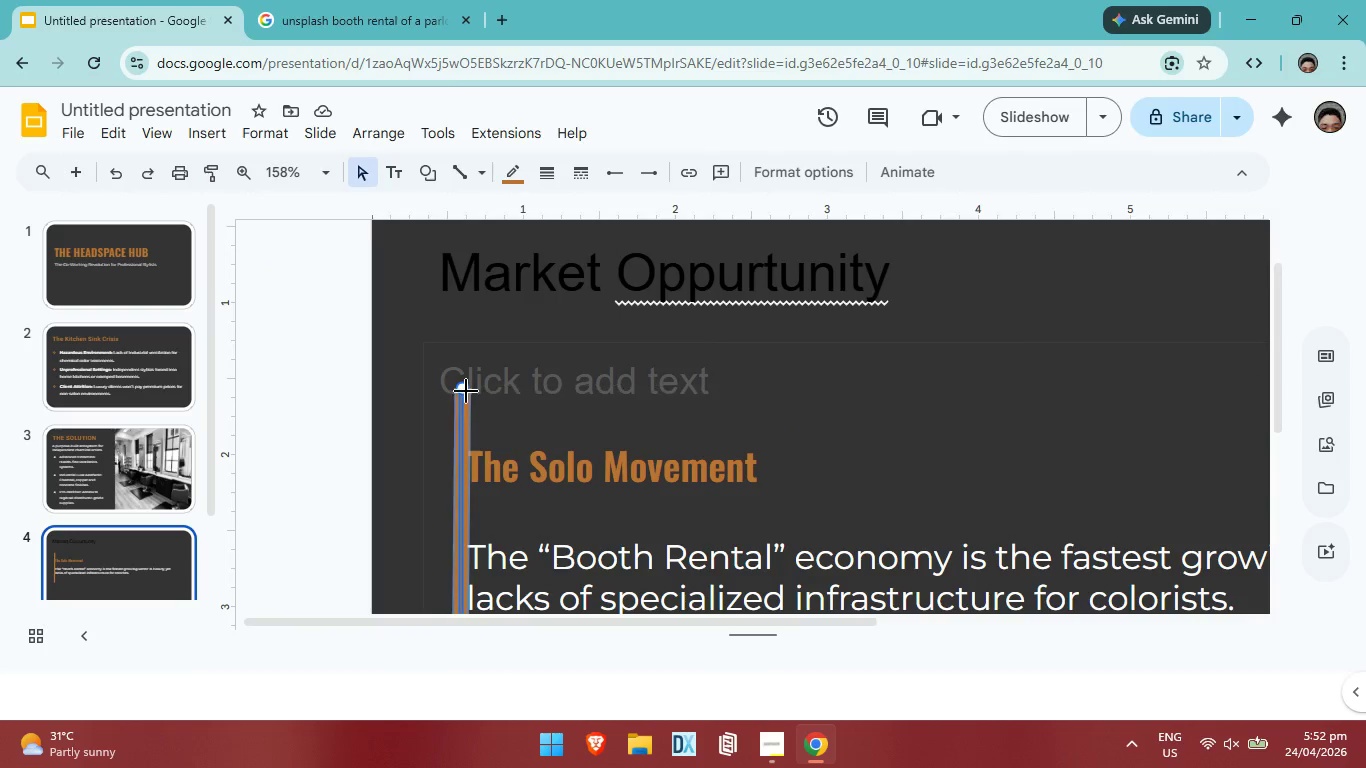 
left_click_drag(start_coordinate=[464, 389], to_coordinate=[459, 389])
 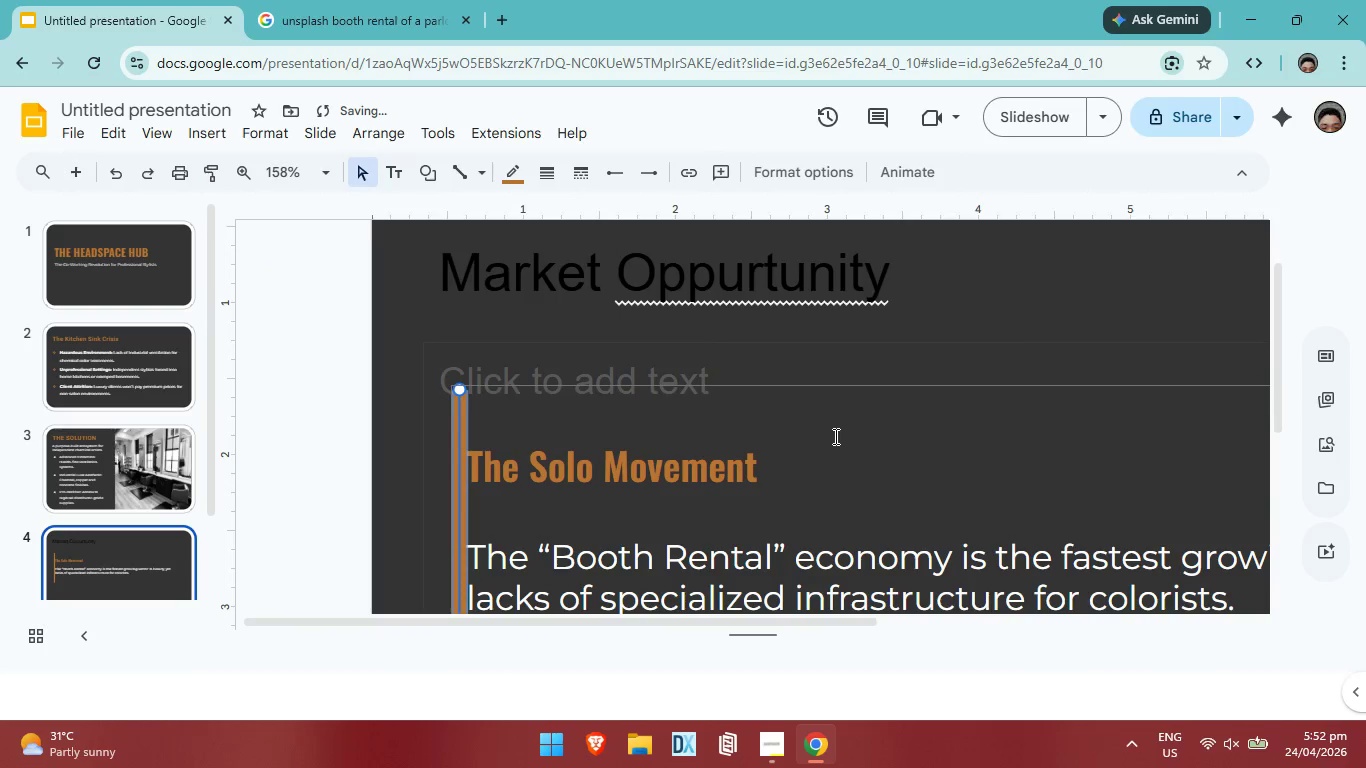 
left_click([836, 436])
 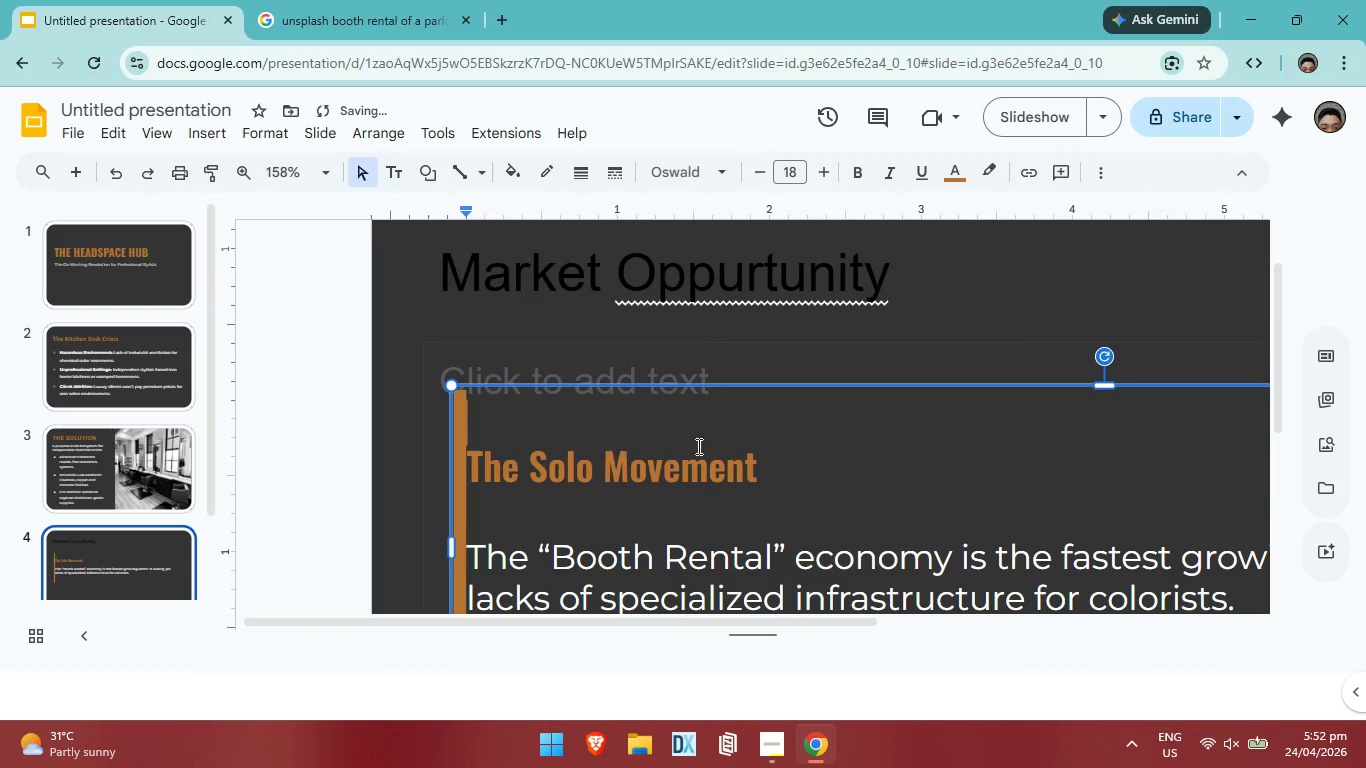 
scroll: coordinate [738, 446], scroll_direction: down, amount: 1.0
 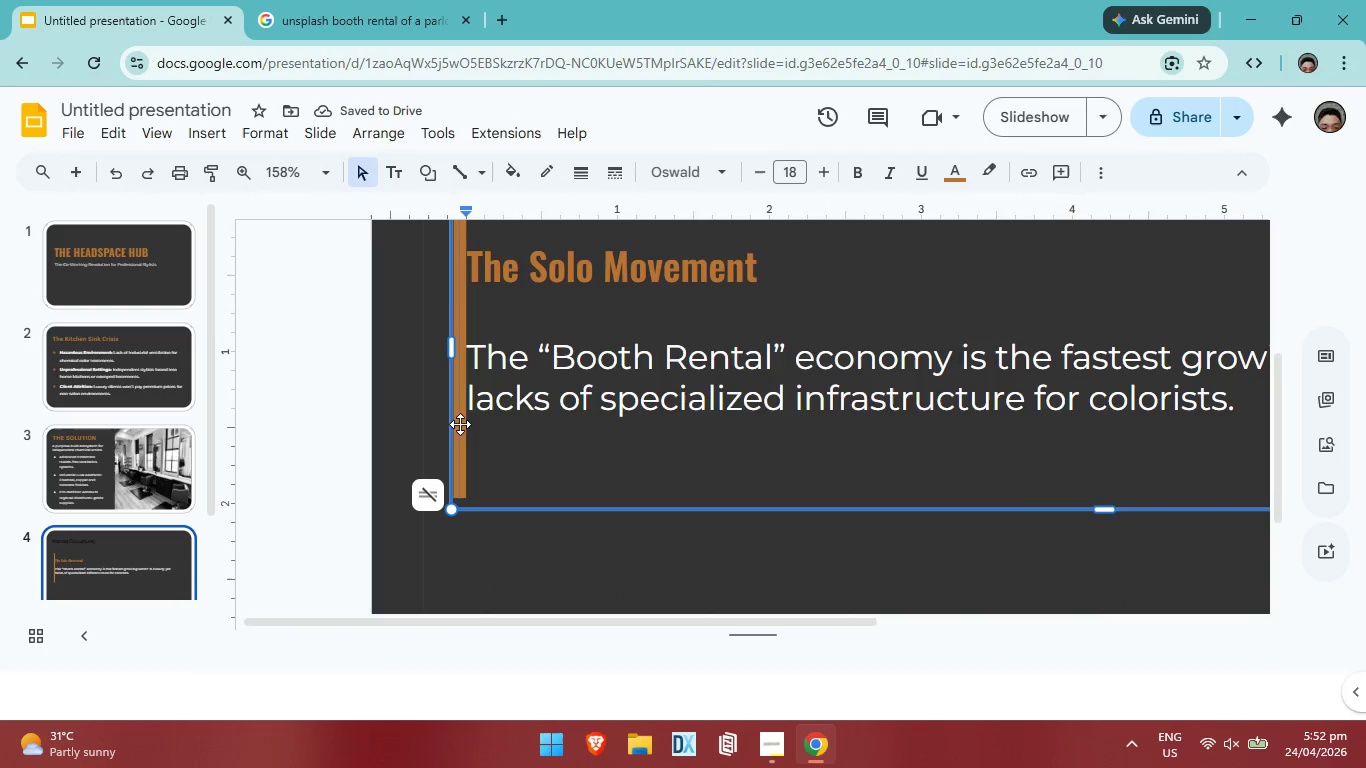 
left_click([462, 422])
 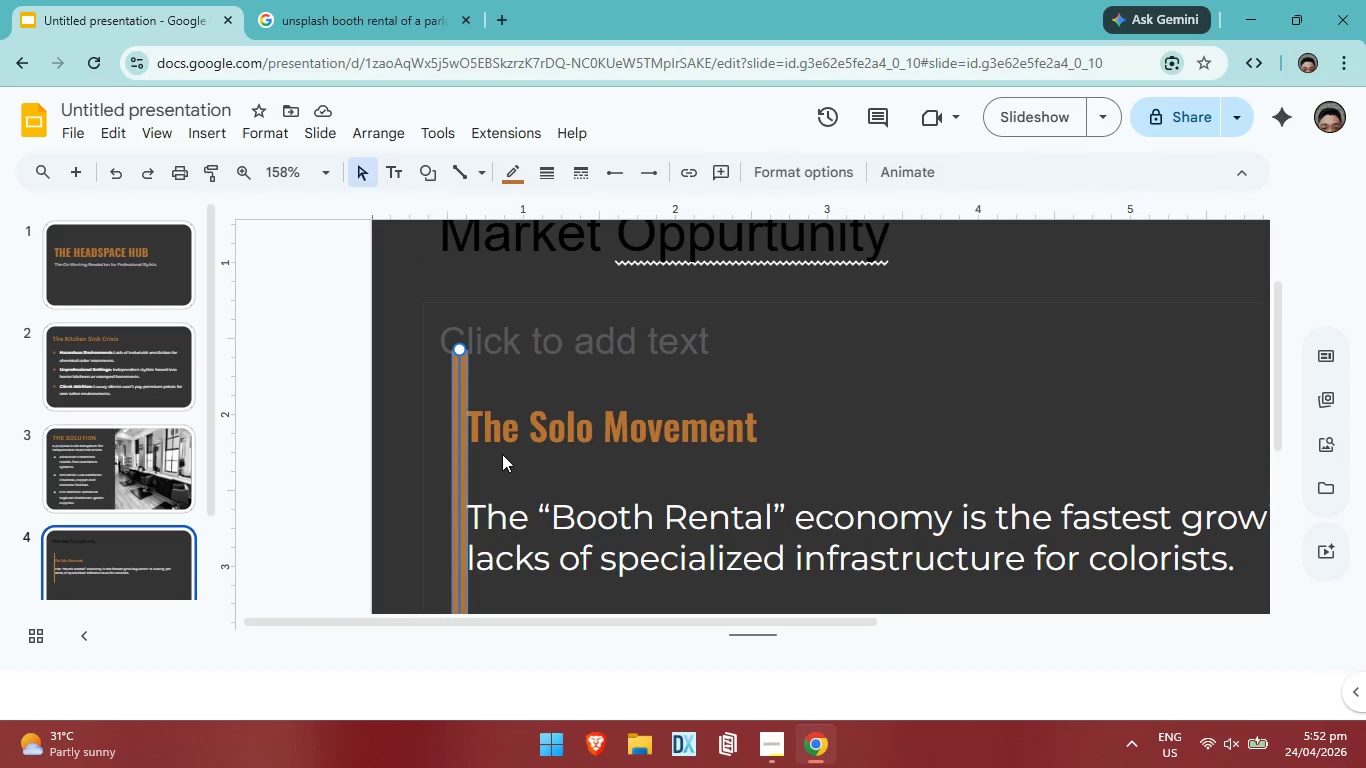 
key(ArrowLeft)
 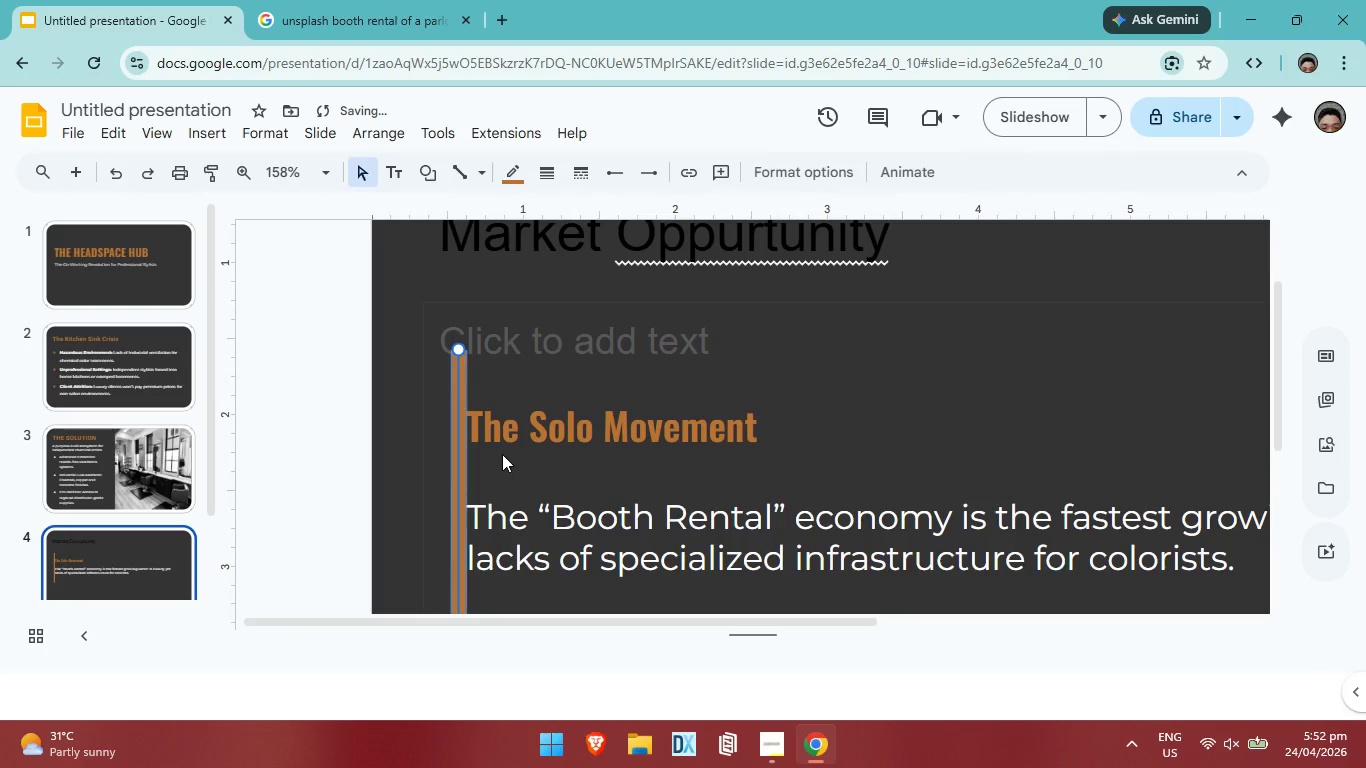 
key(ArrowLeft)
 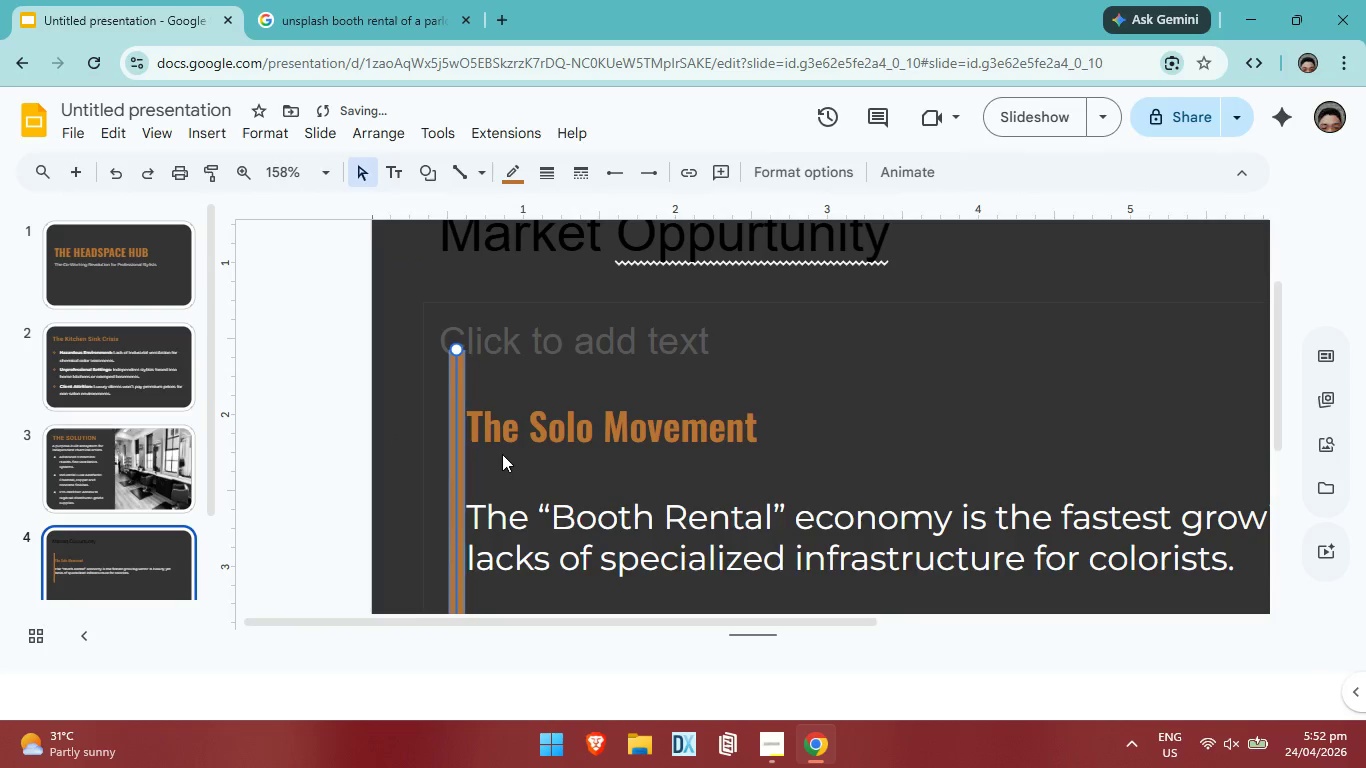 
key(ArrowLeft)
 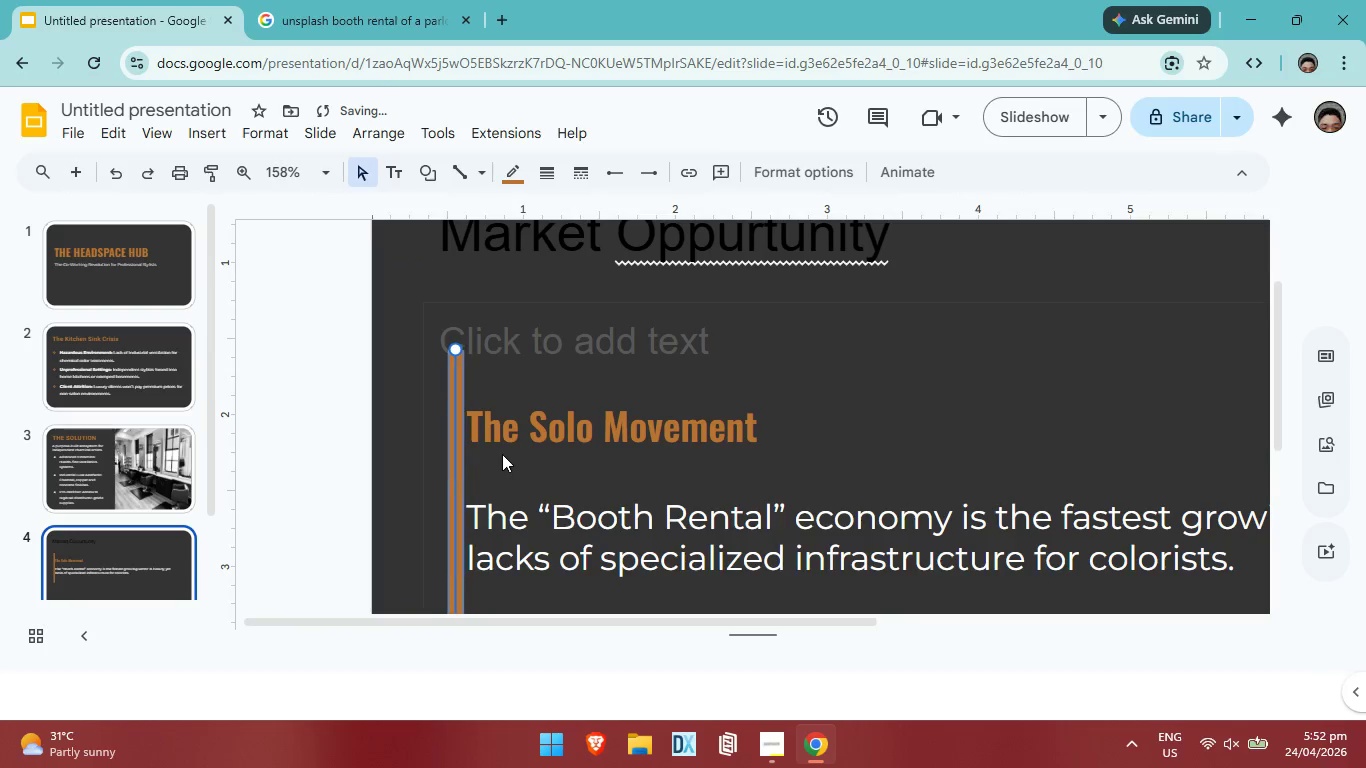 
key(ArrowLeft)
 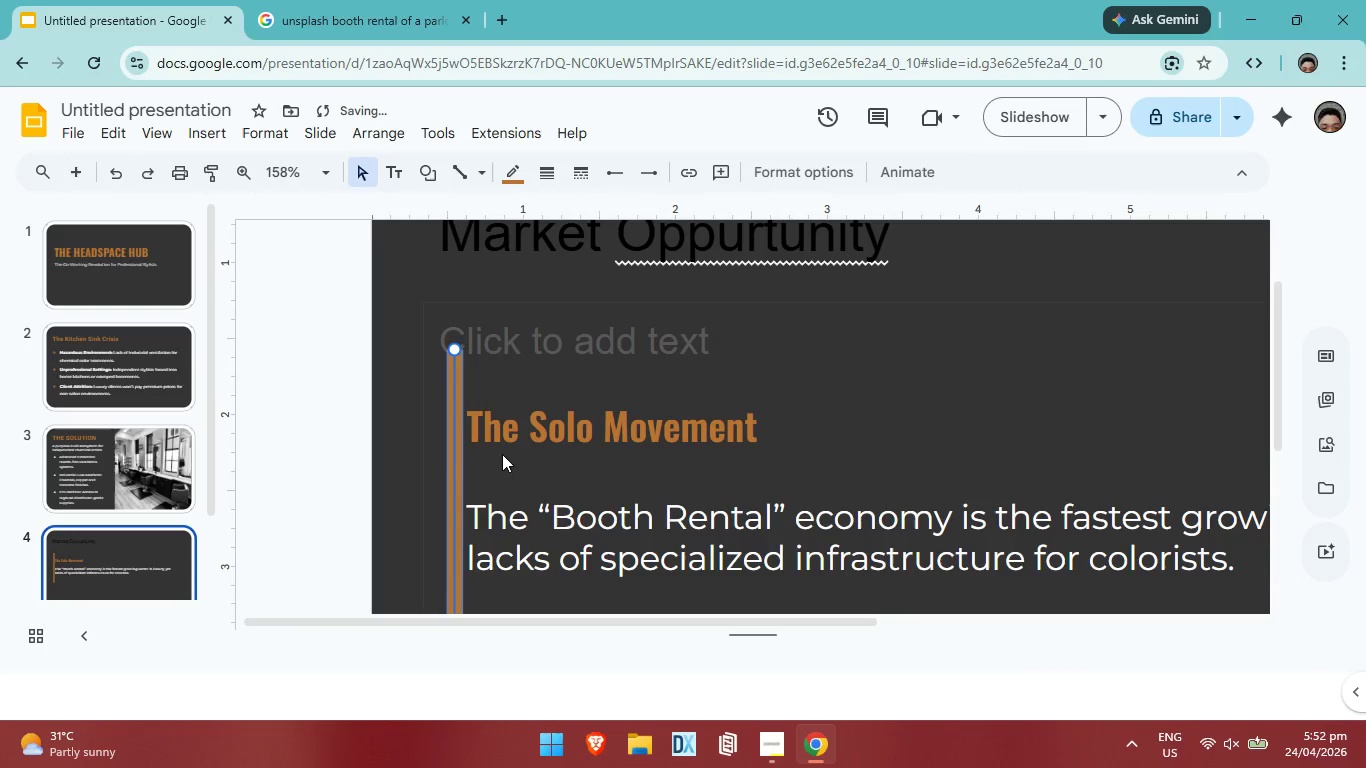 
key(ArrowLeft)
 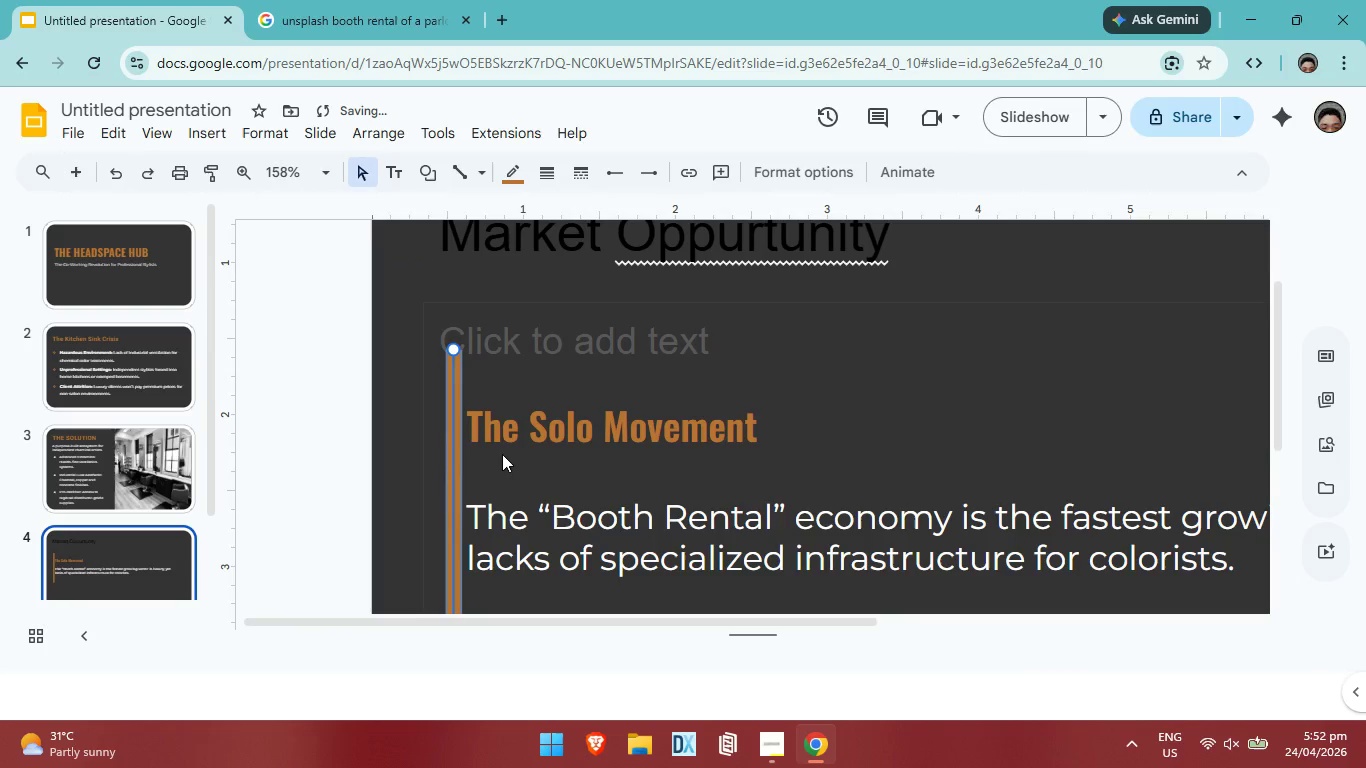 
key(ArrowLeft)
 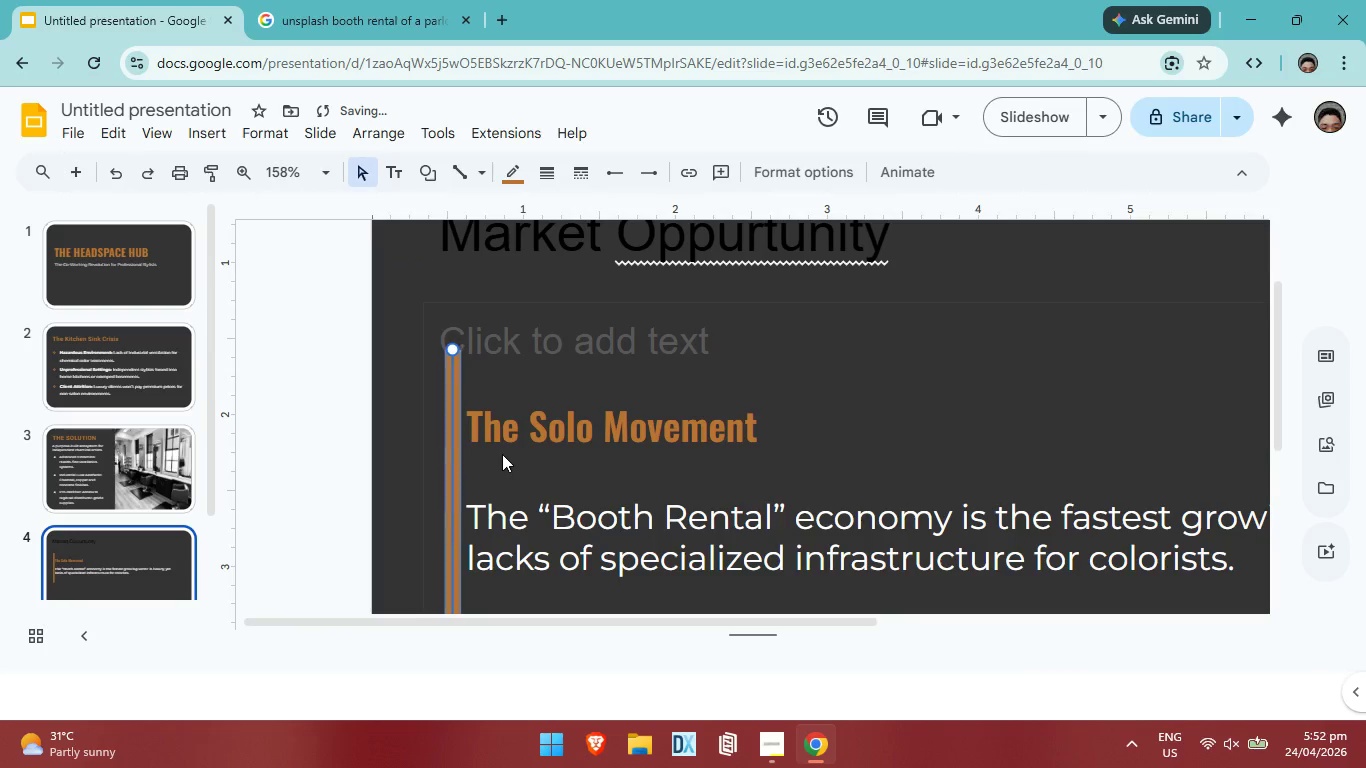 
key(ArrowLeft)
 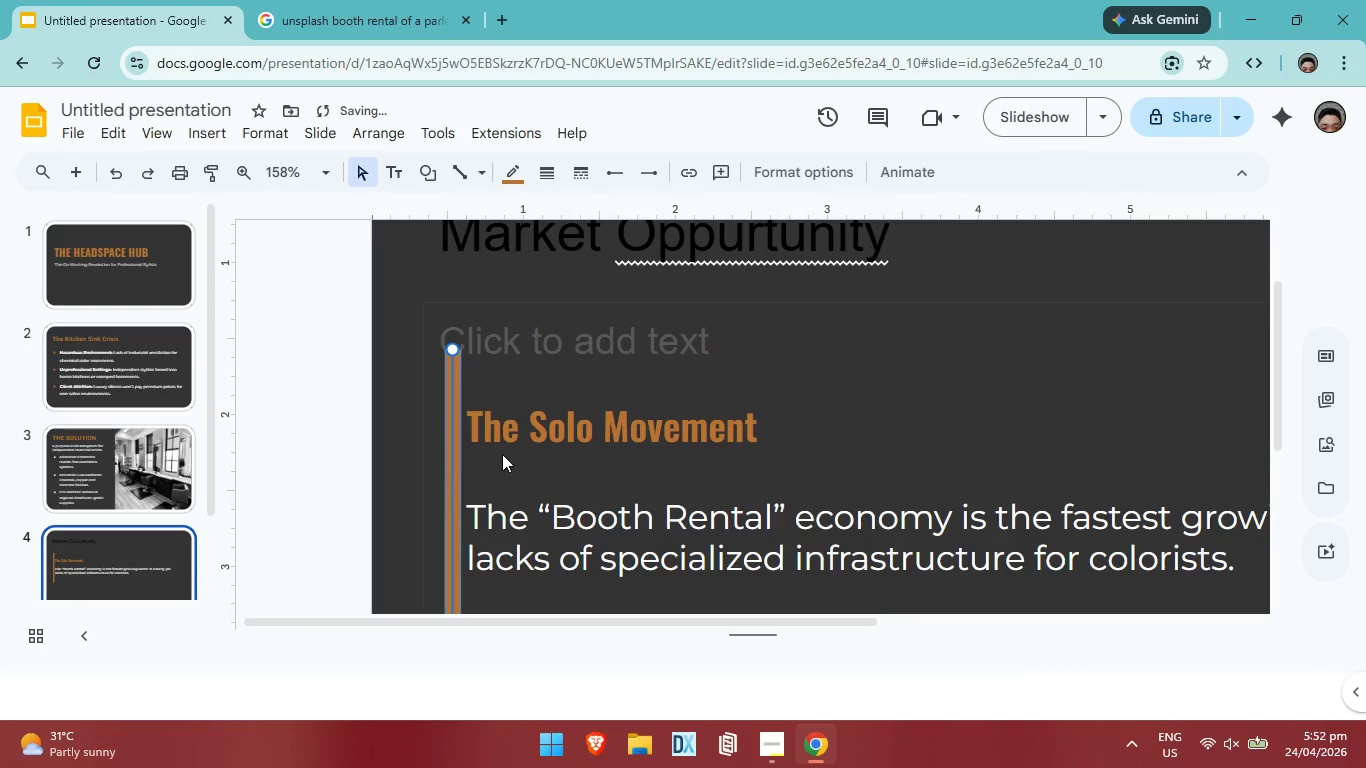 
key(ArrowLeft)
 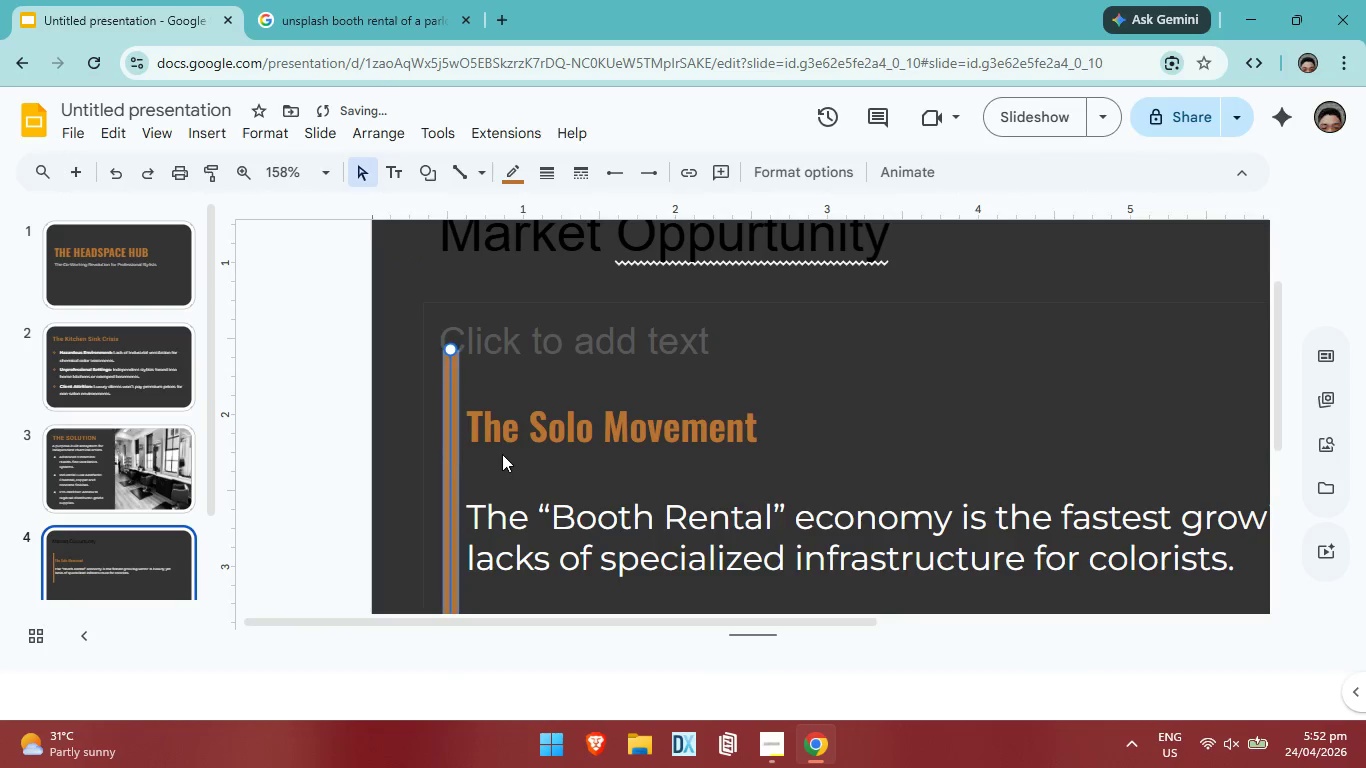 
key(ArrowLeft)
 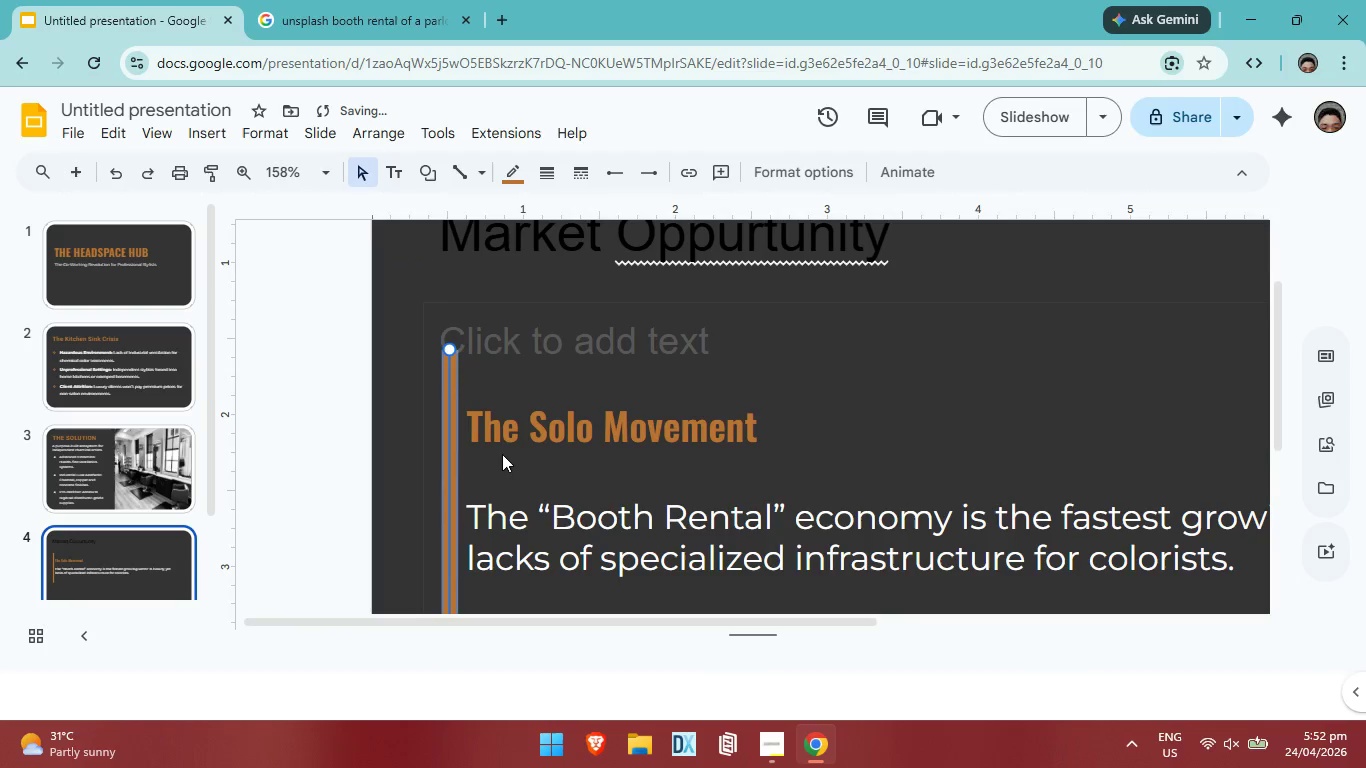 
key(ArrowLeft)
 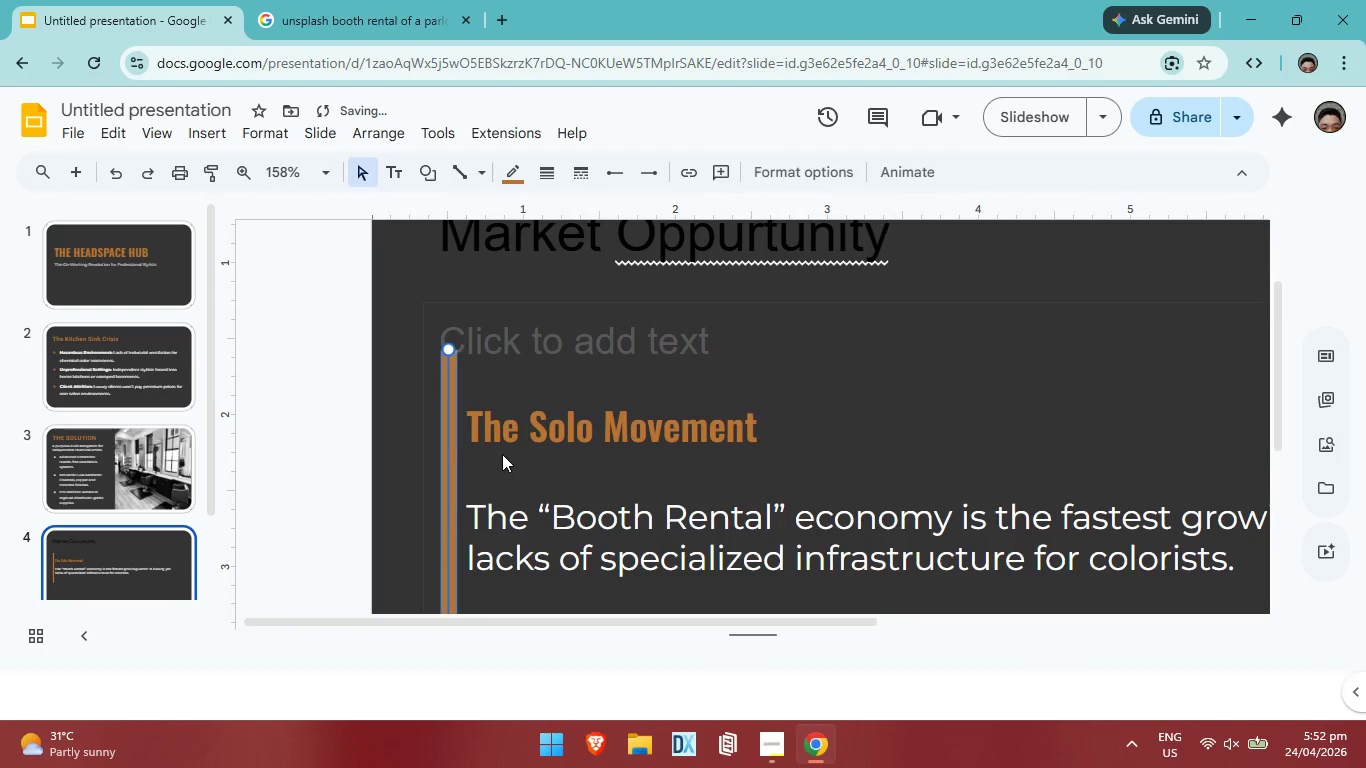 
key(ArrowLeft)
 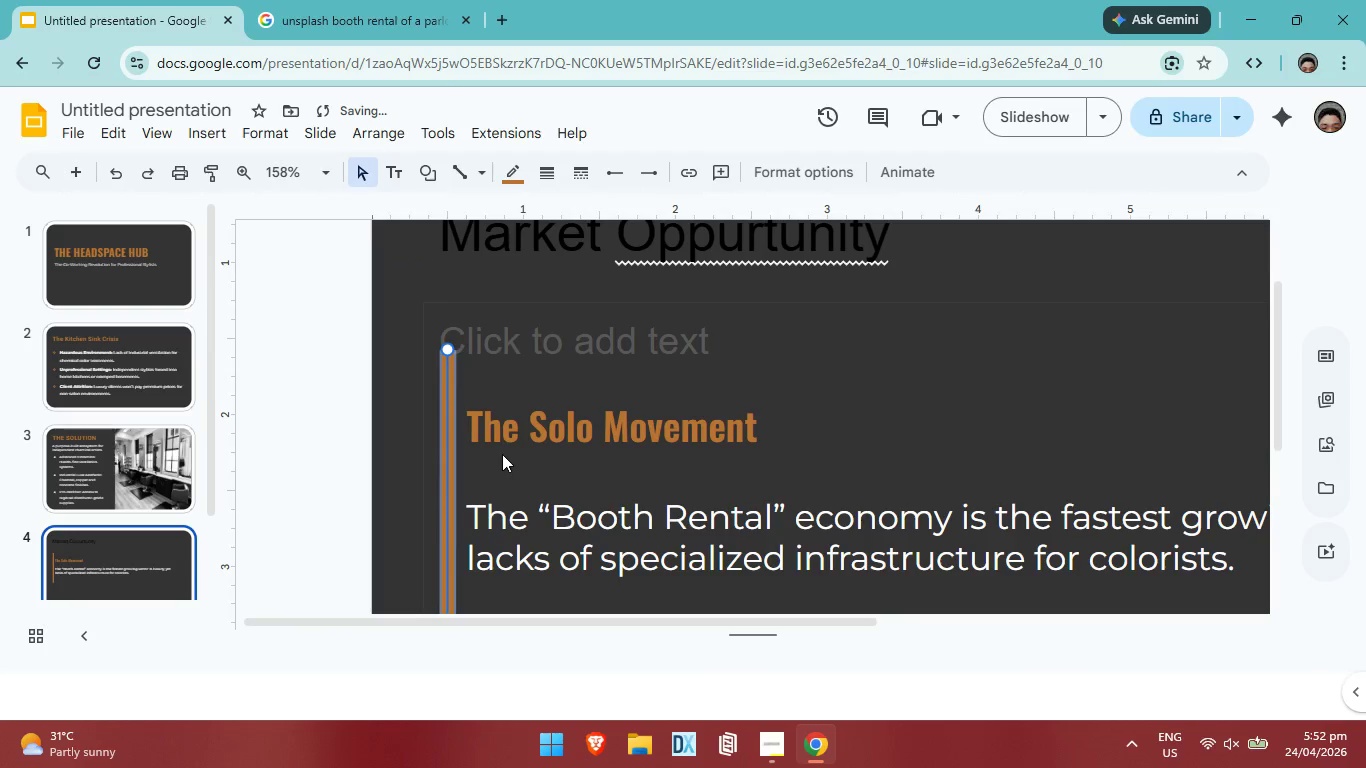 
key(ArrowLeft)
 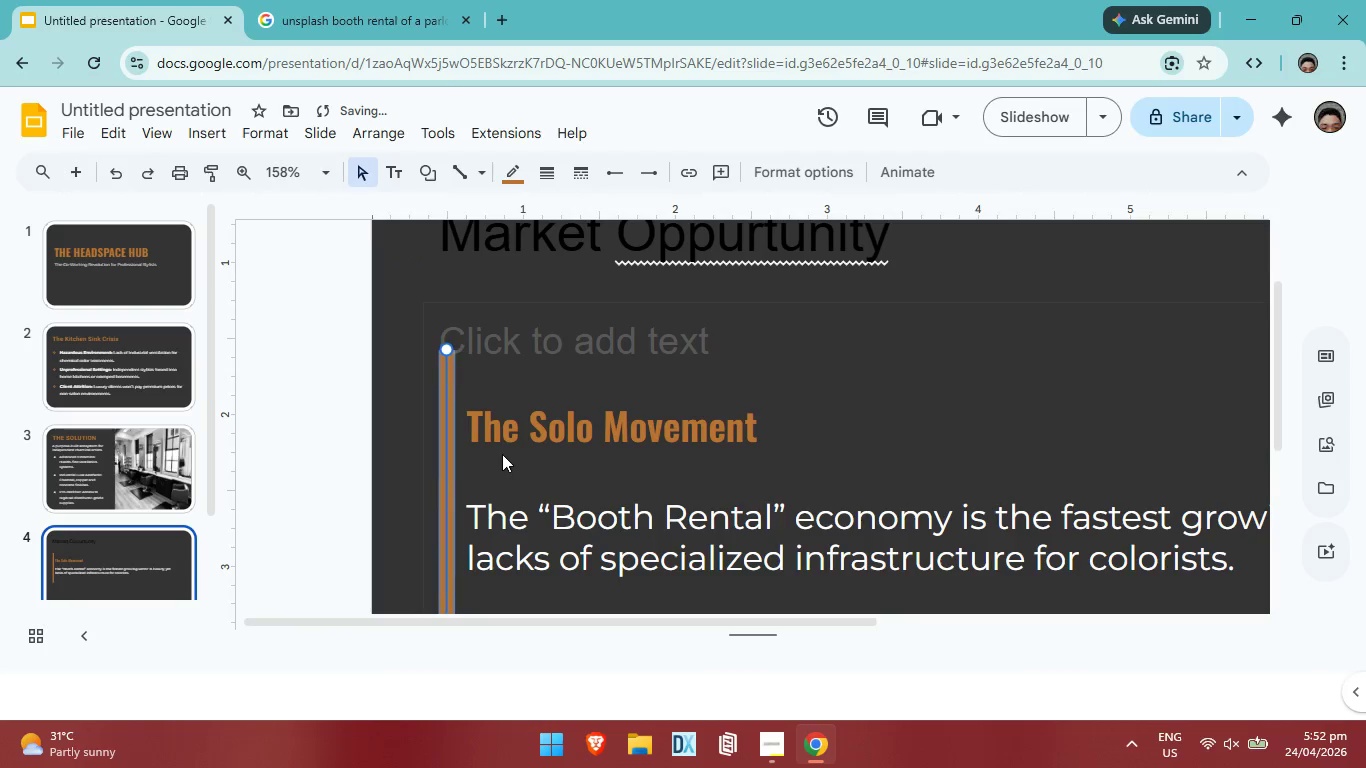 
key(ArrowLeft)
 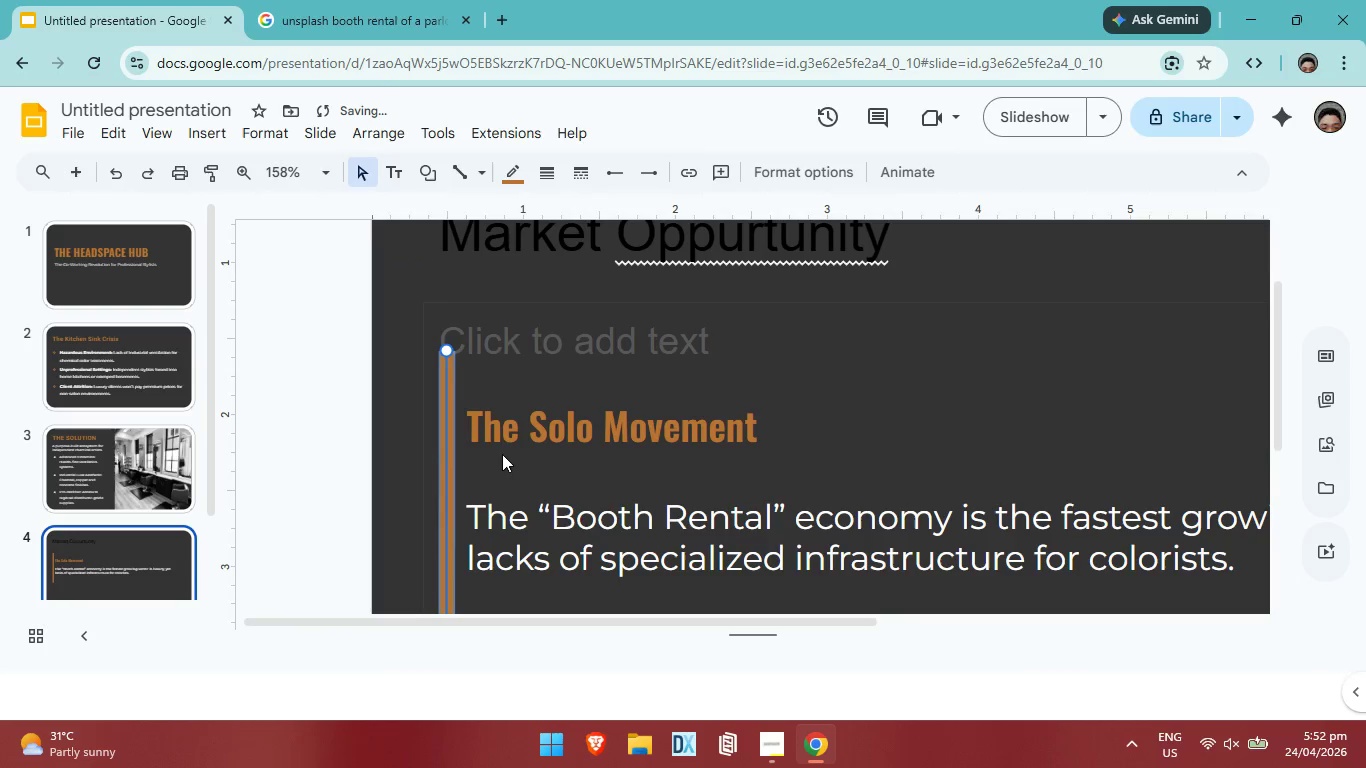 
key(ArrowDown)
 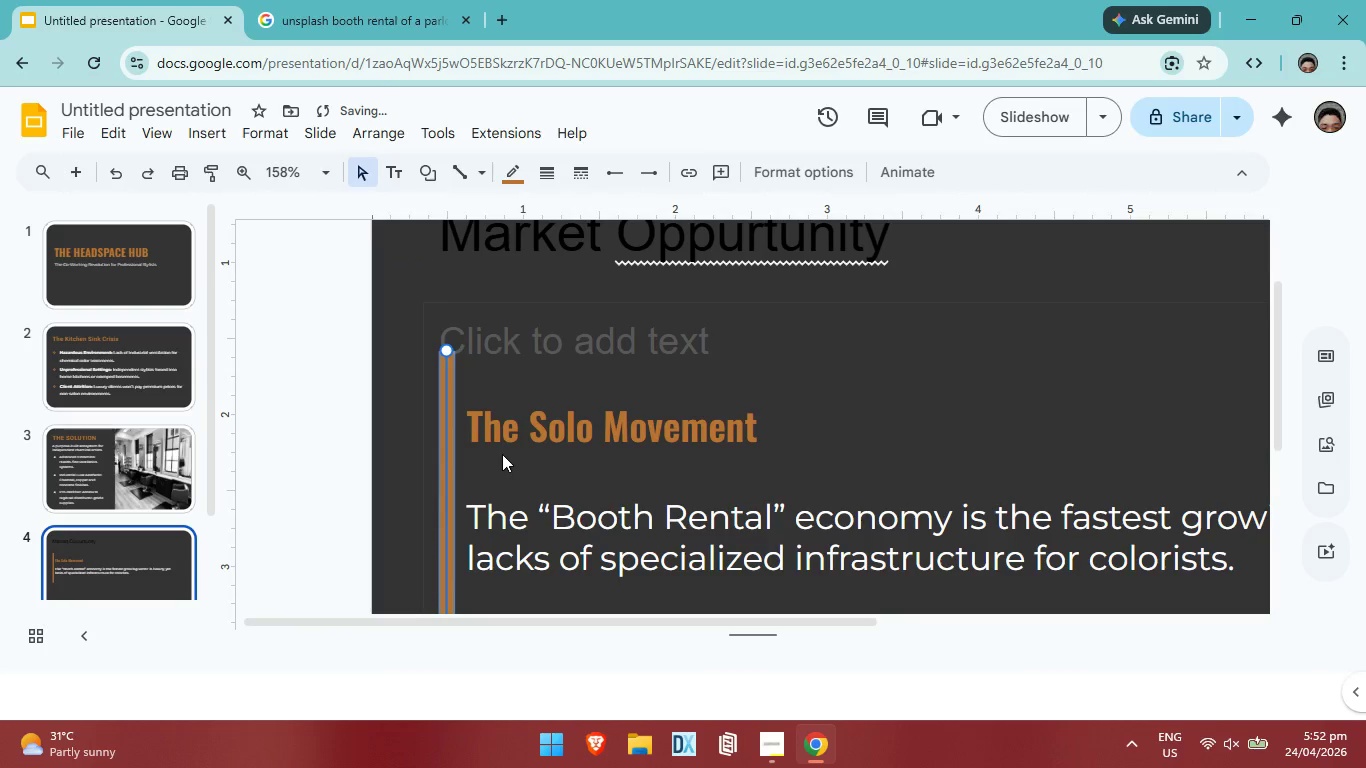 
key(ArrowDown)
 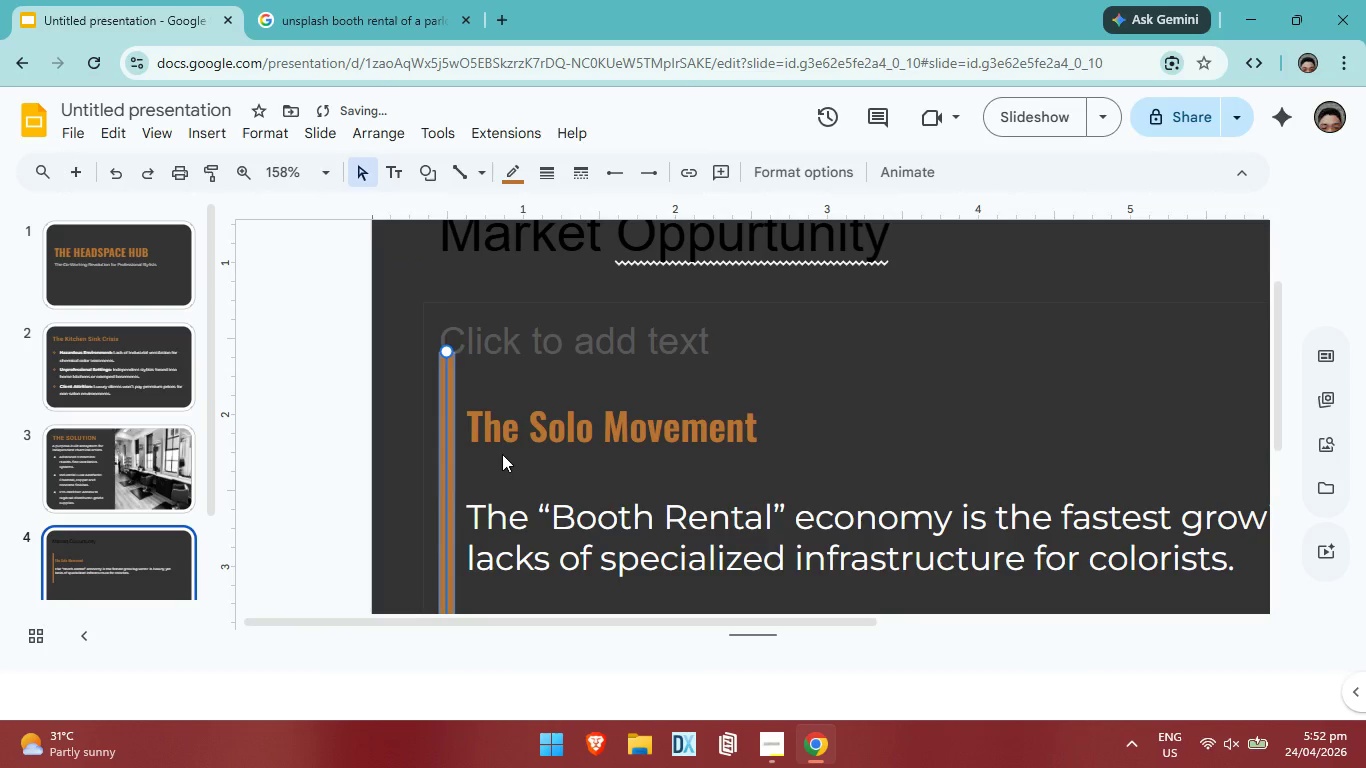 
key(ArrowUp)
 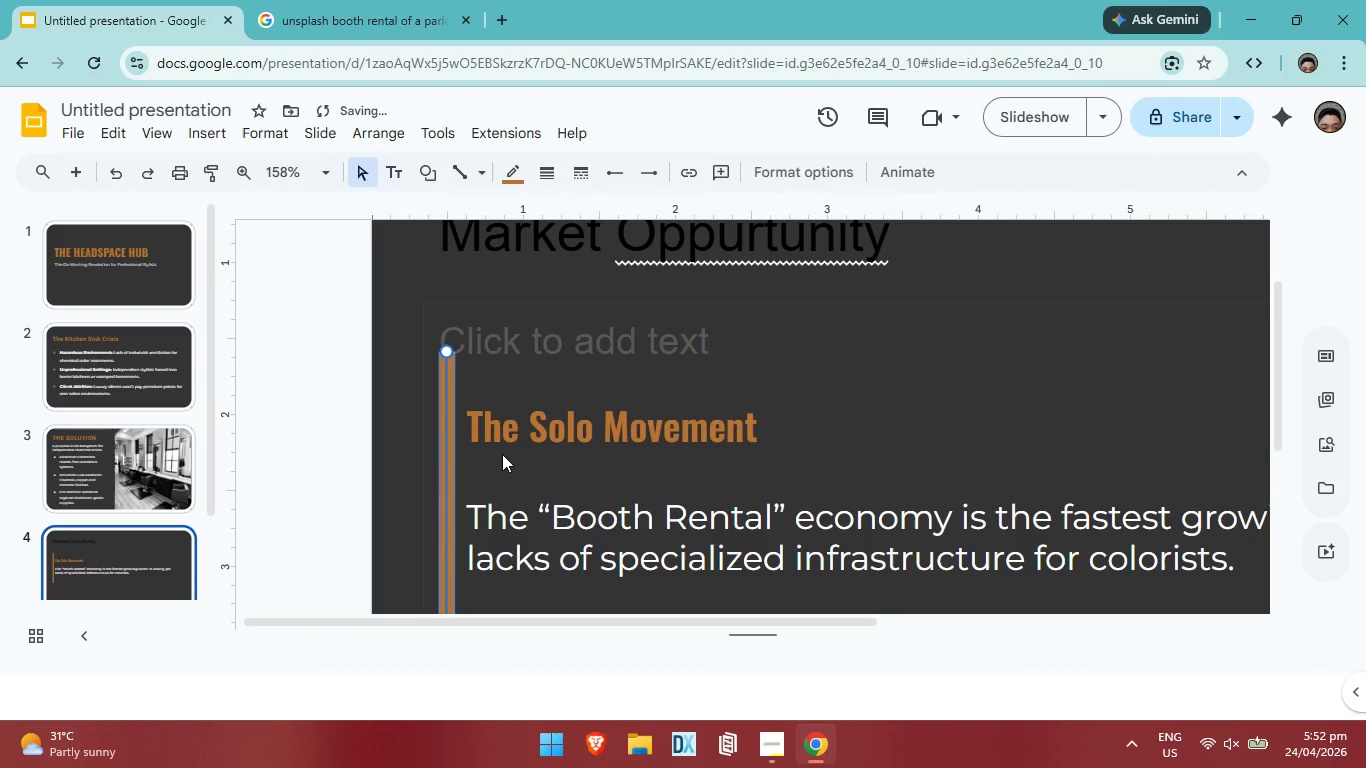 
key(ArrowDown)
 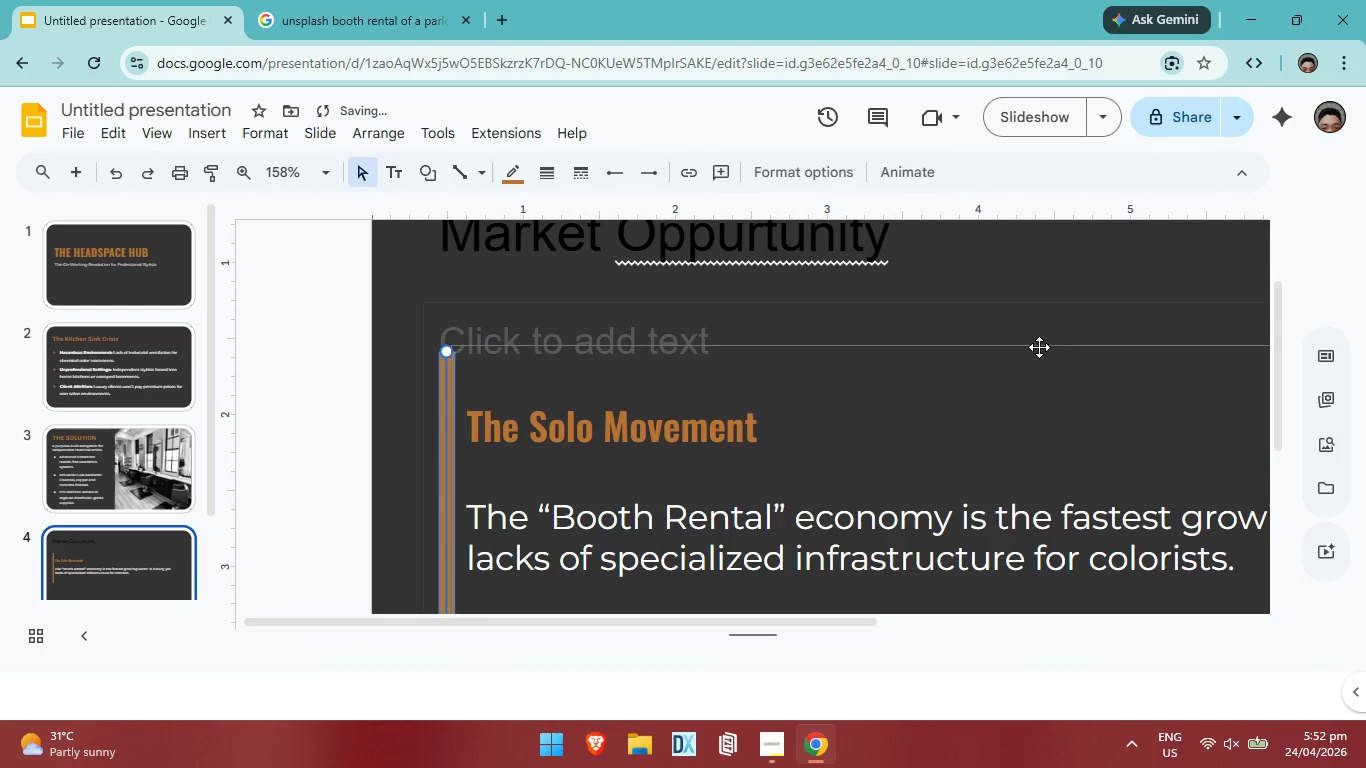 
left_click([1071, 342])
 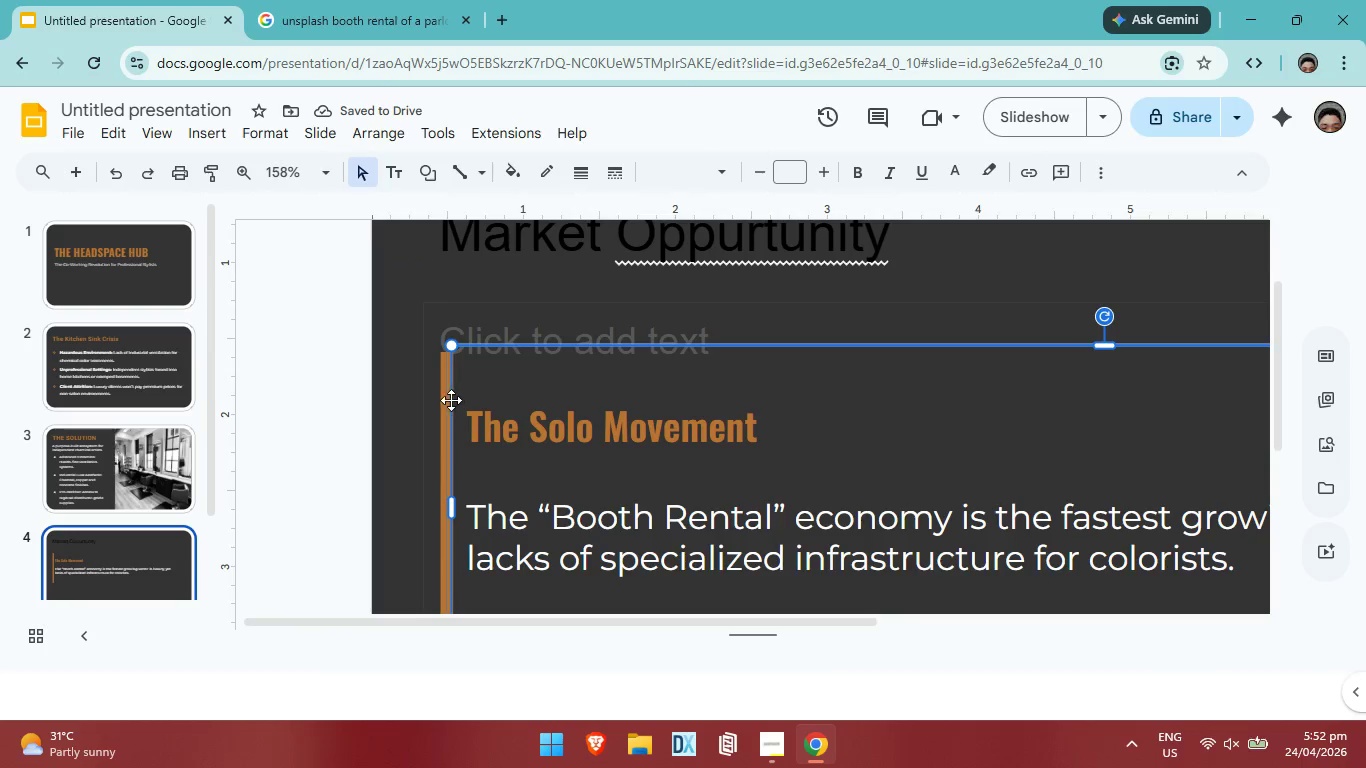 
left_click([444, 396])
 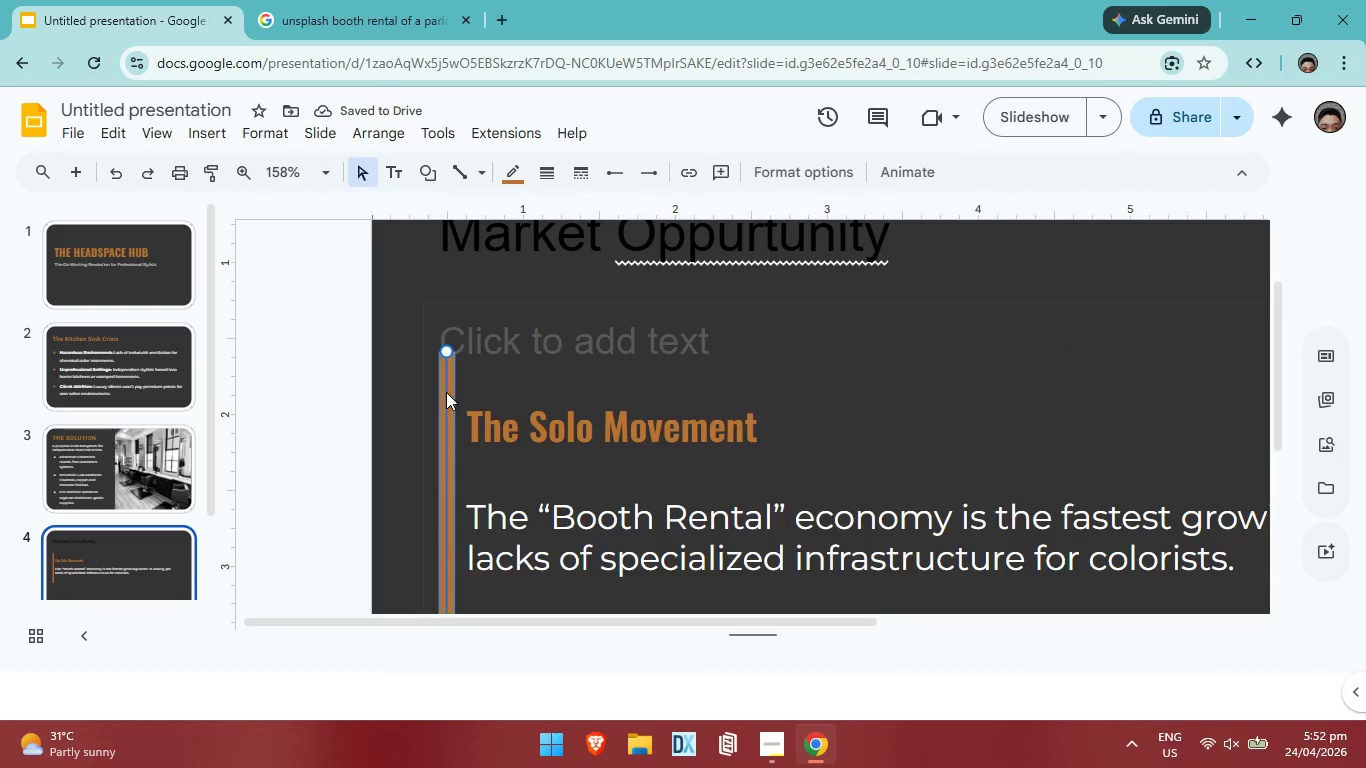 
key(ArrowUp)
 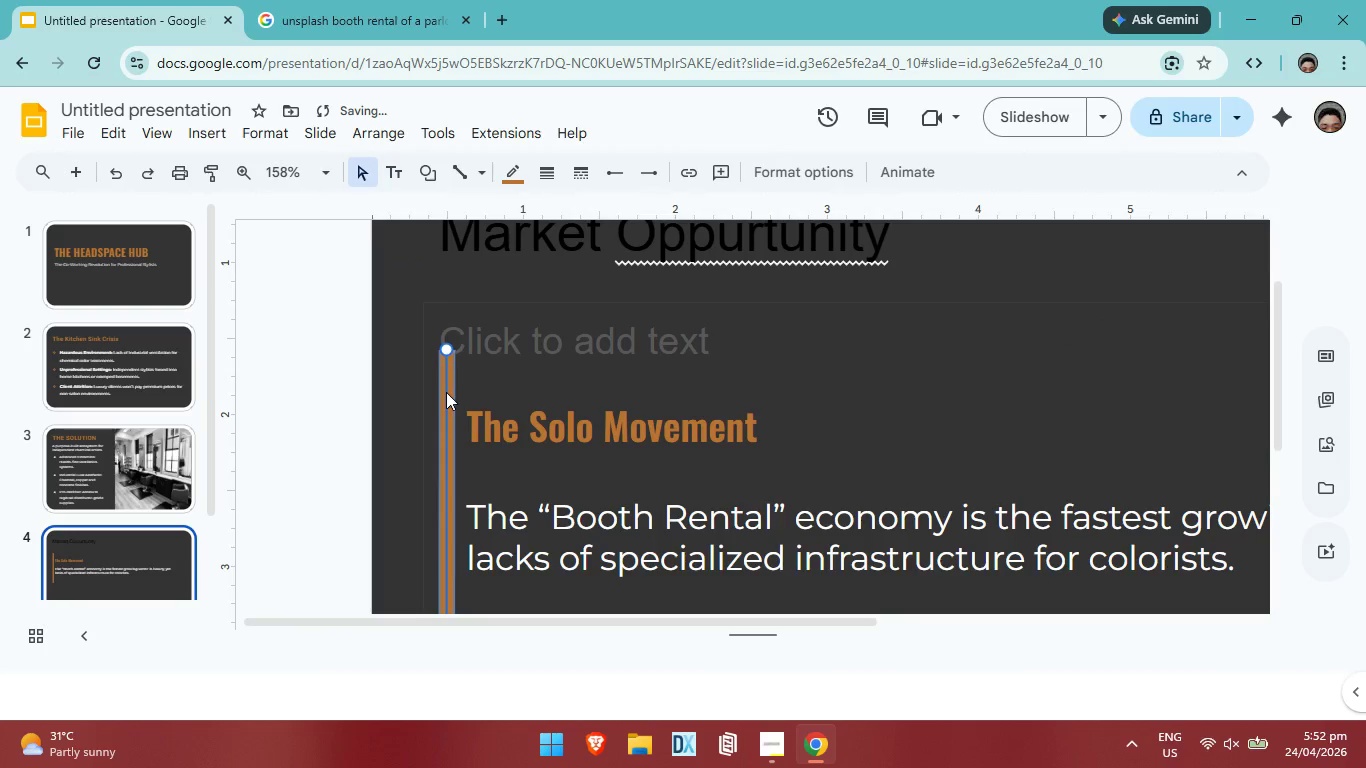 
key(ArrowUp)
 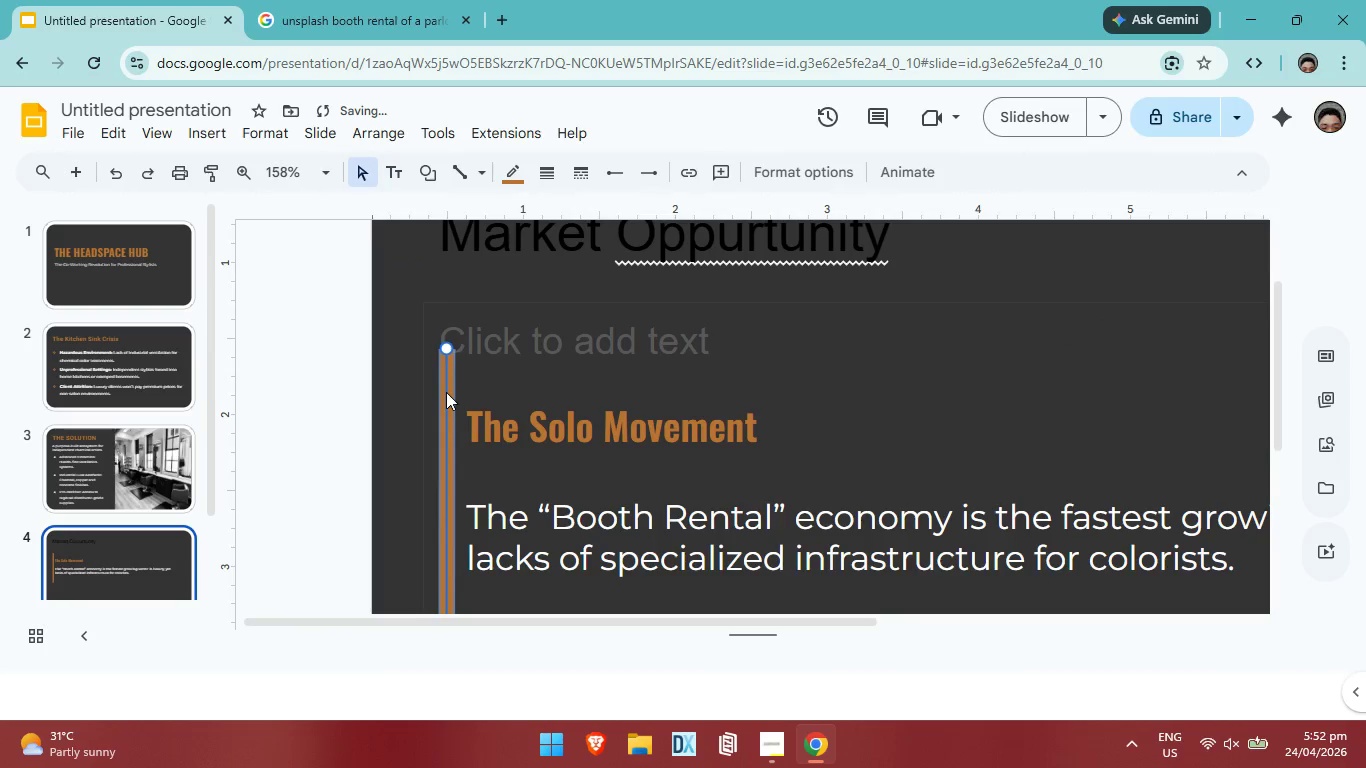 
key(ArrowUp)
 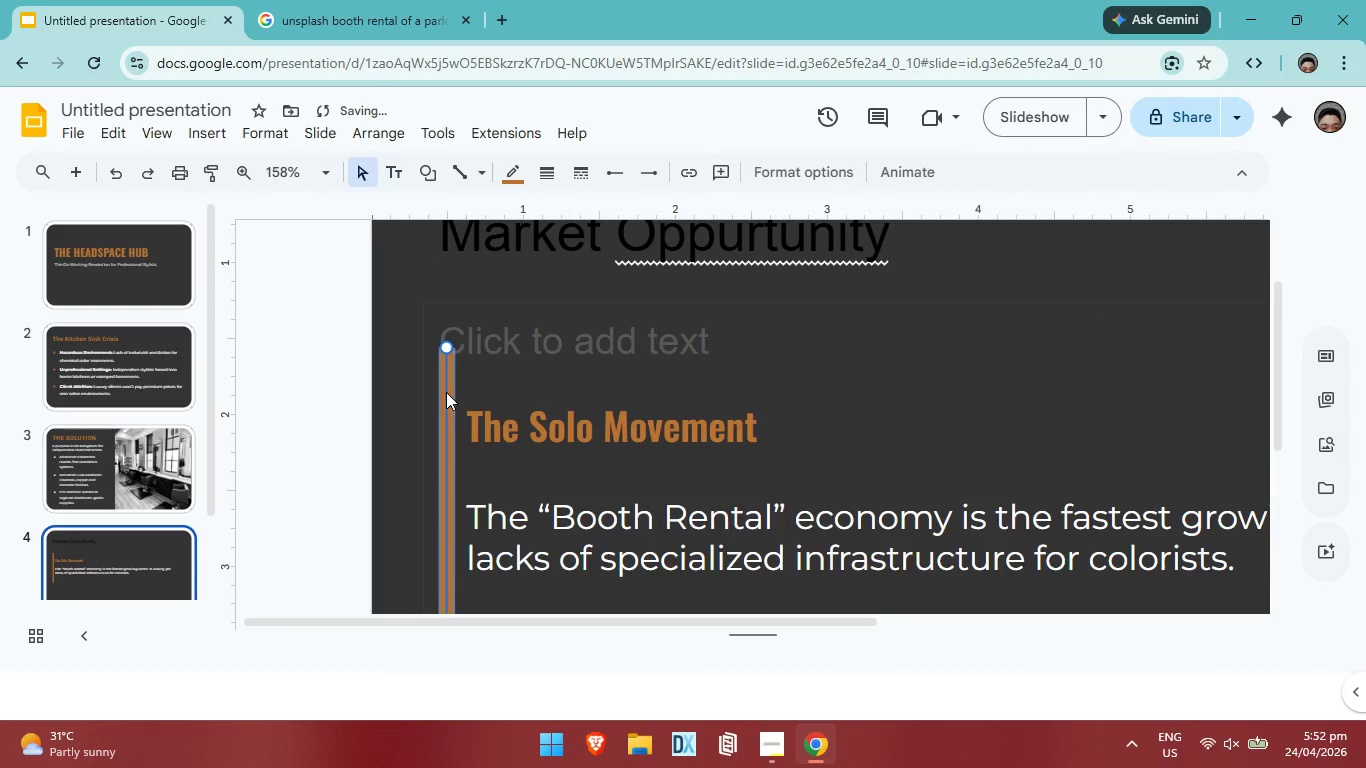 
key(ArrowUp)
 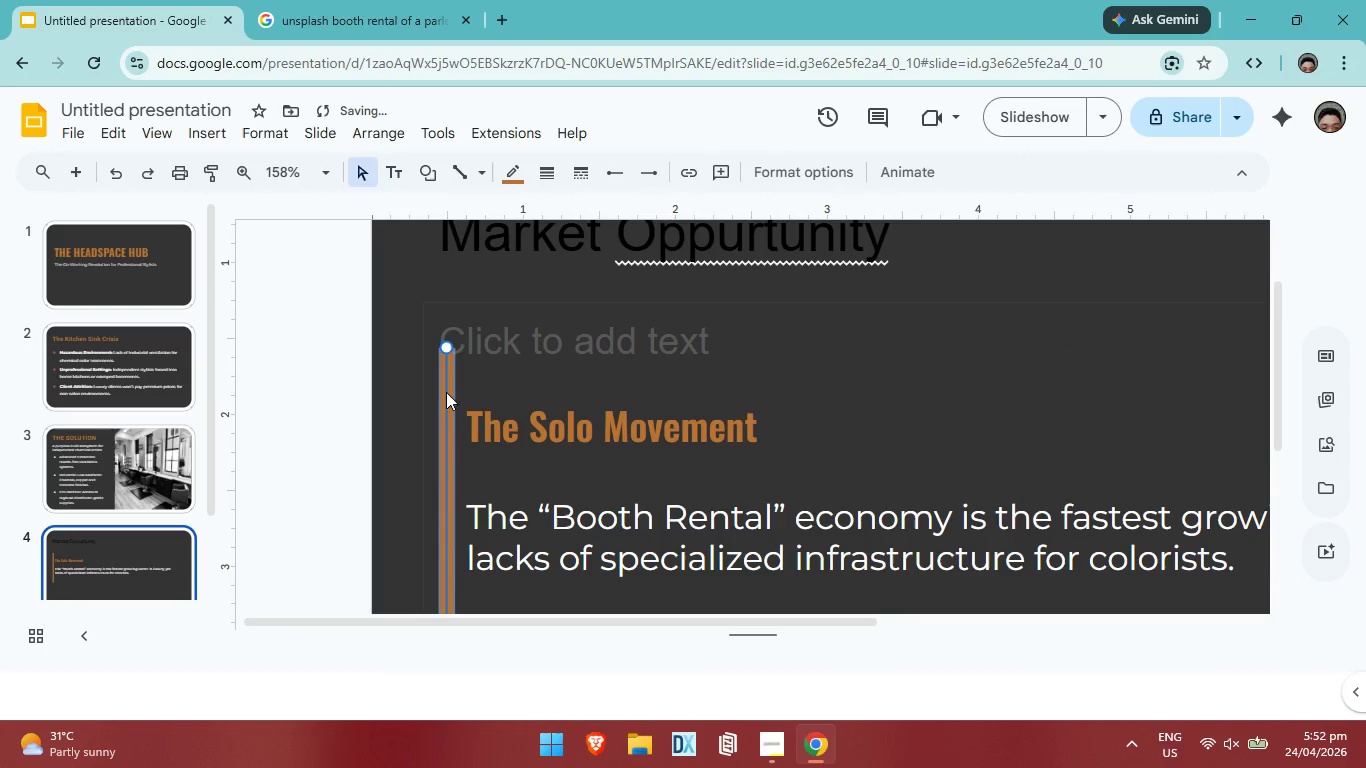 
key(ArrowUp)
 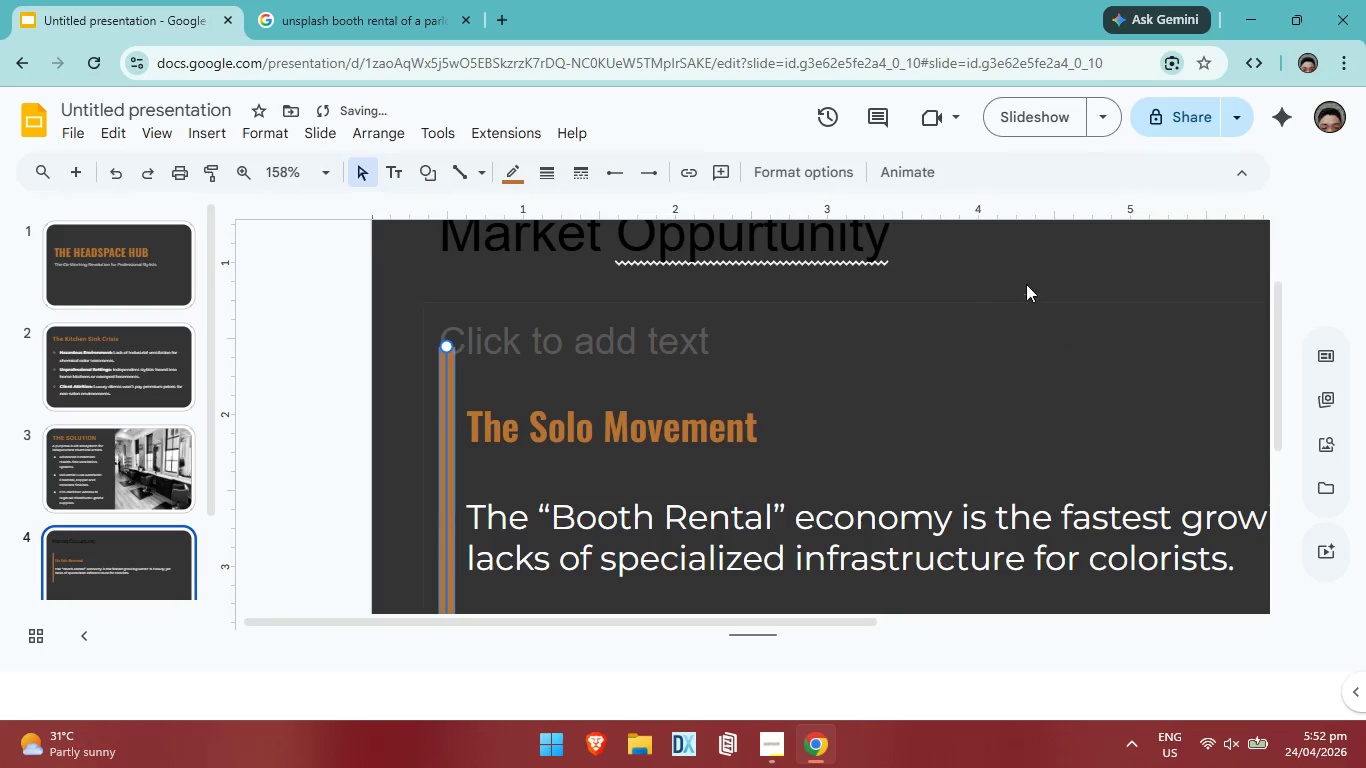 
left_click([1026, 273])
 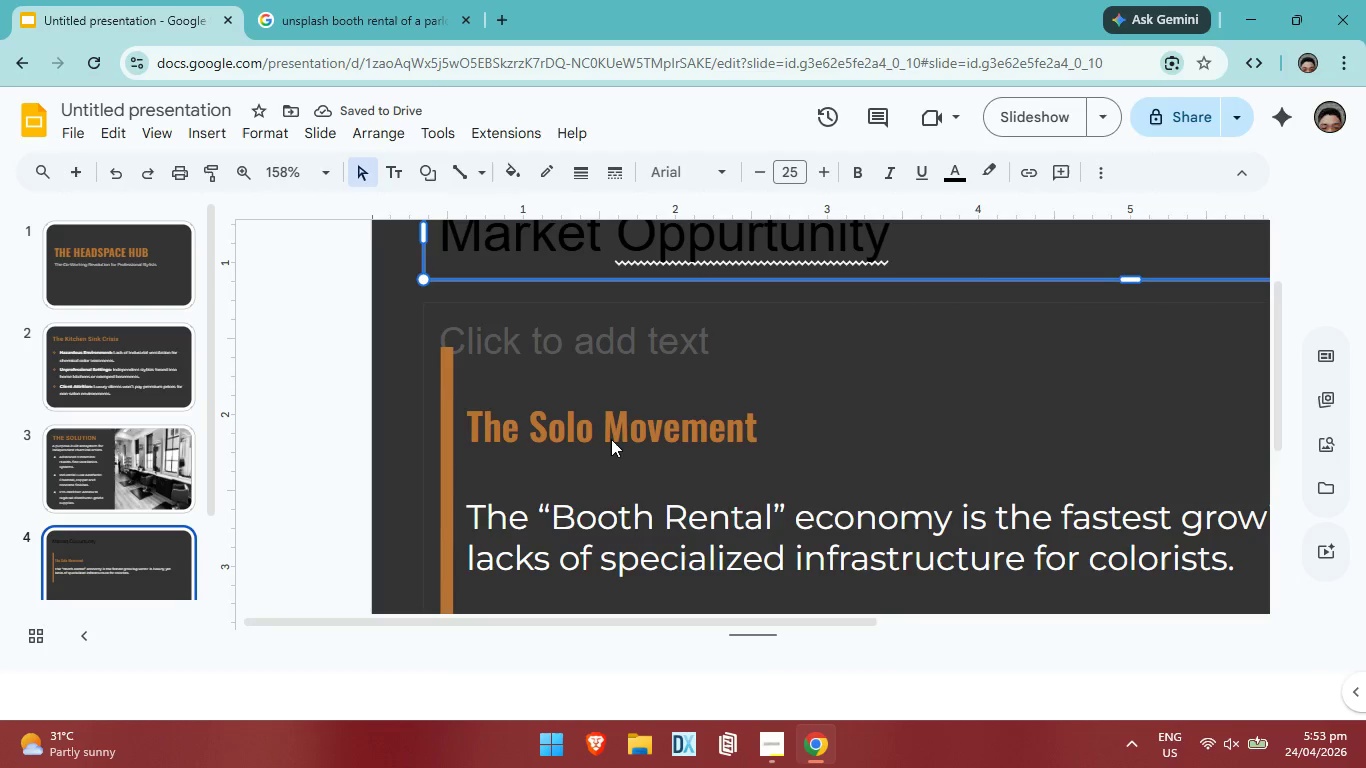 
left_click([625, 394])
 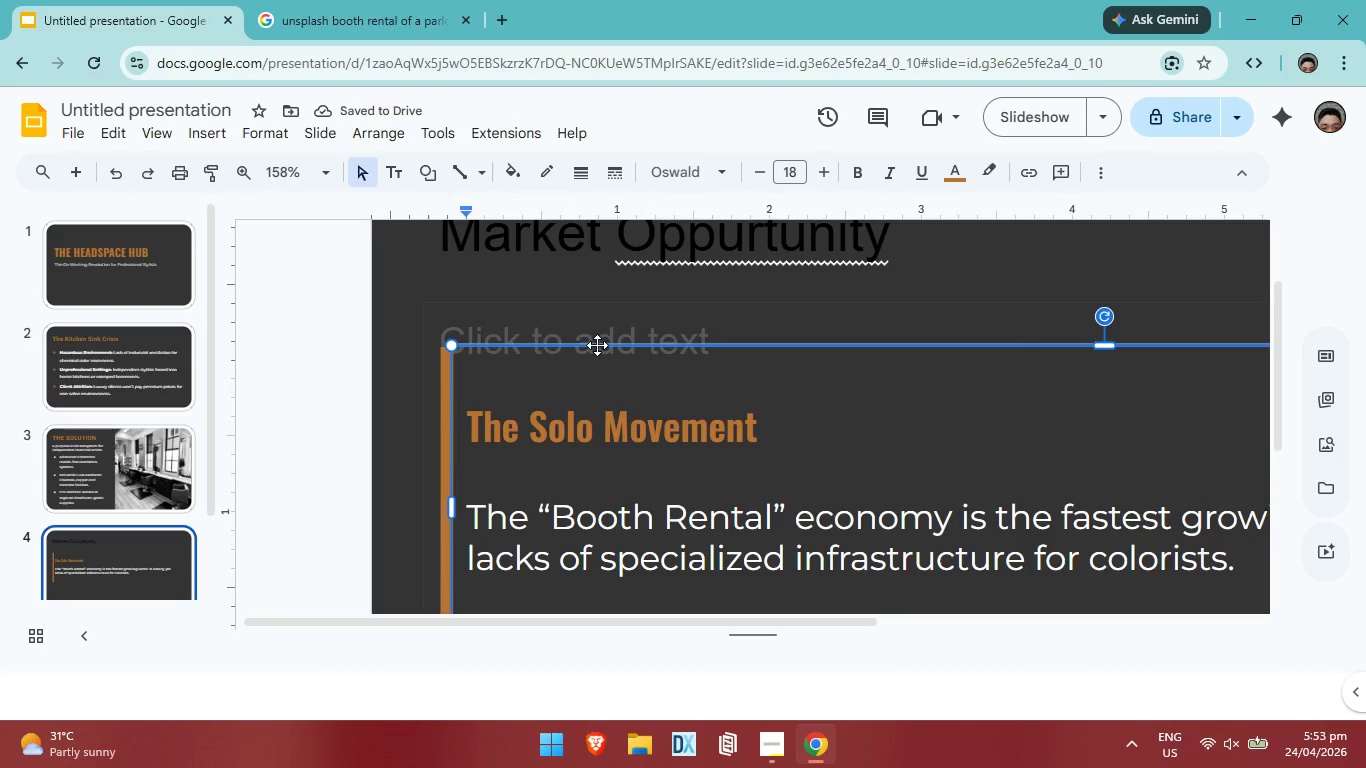 
left_click([597, 345])
 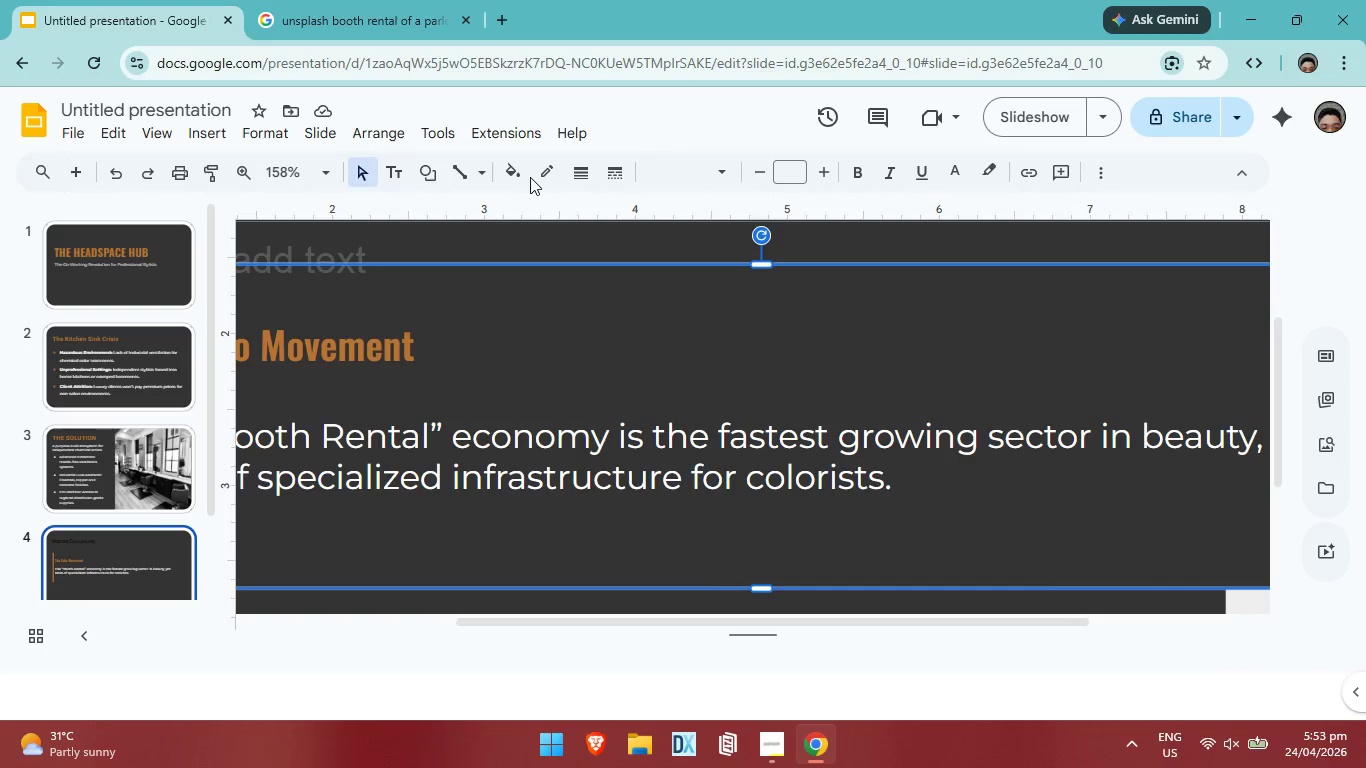 
left_click([546, 176])
 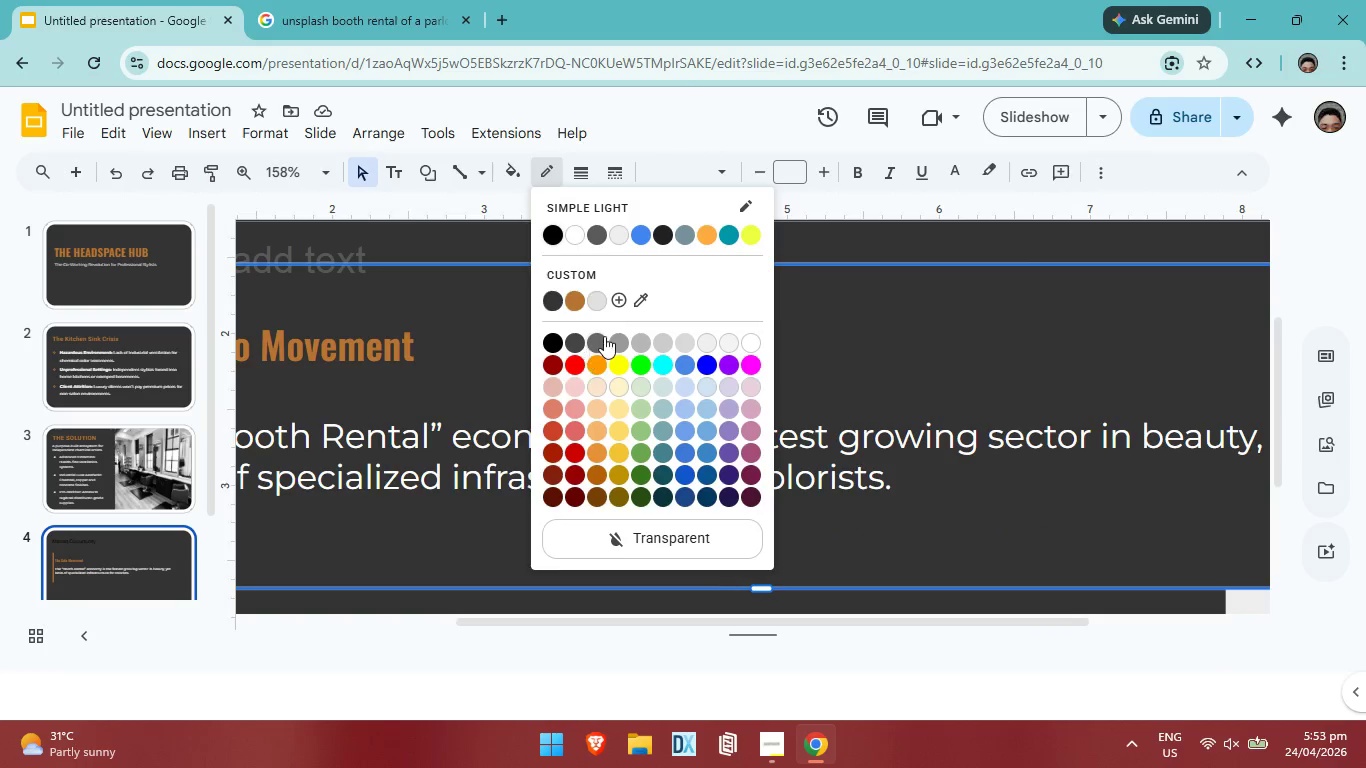 
left_click([471, 343])
 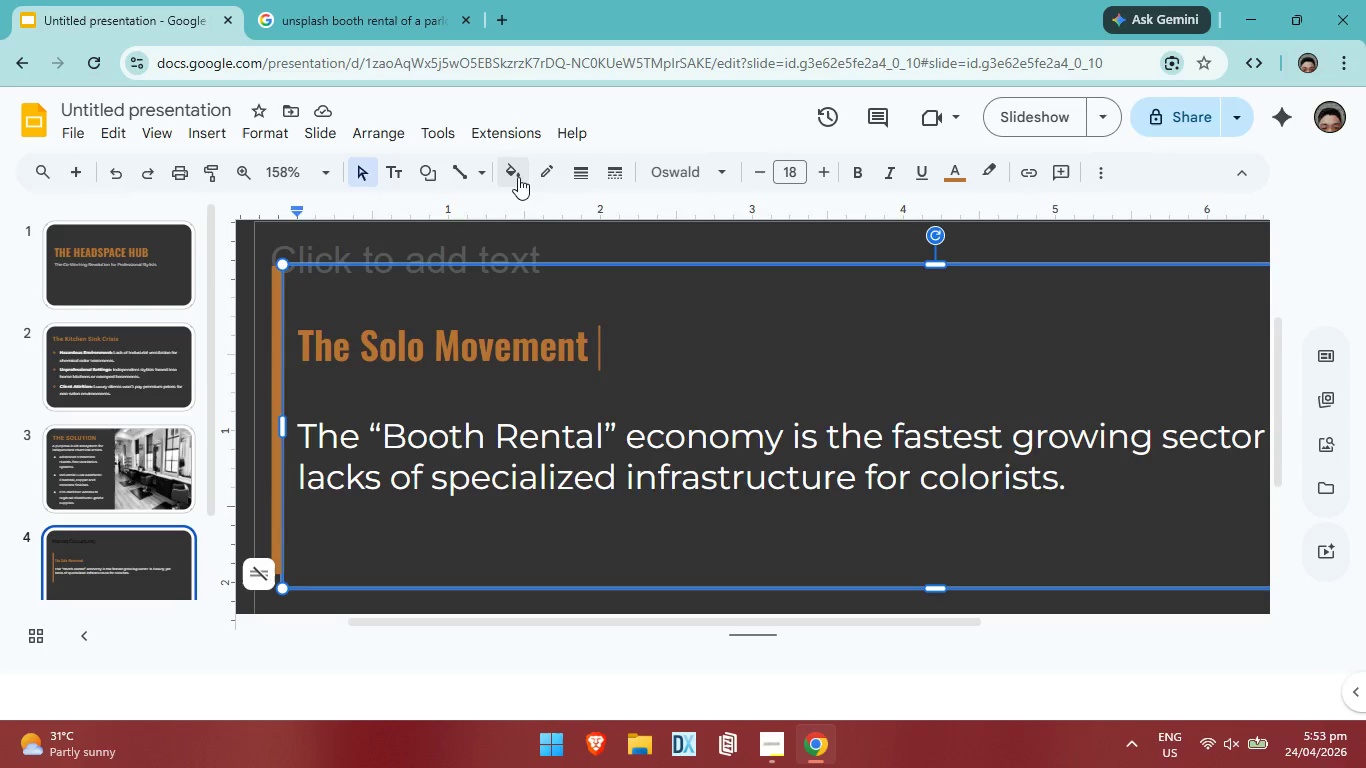 
left_click([689, 358])
 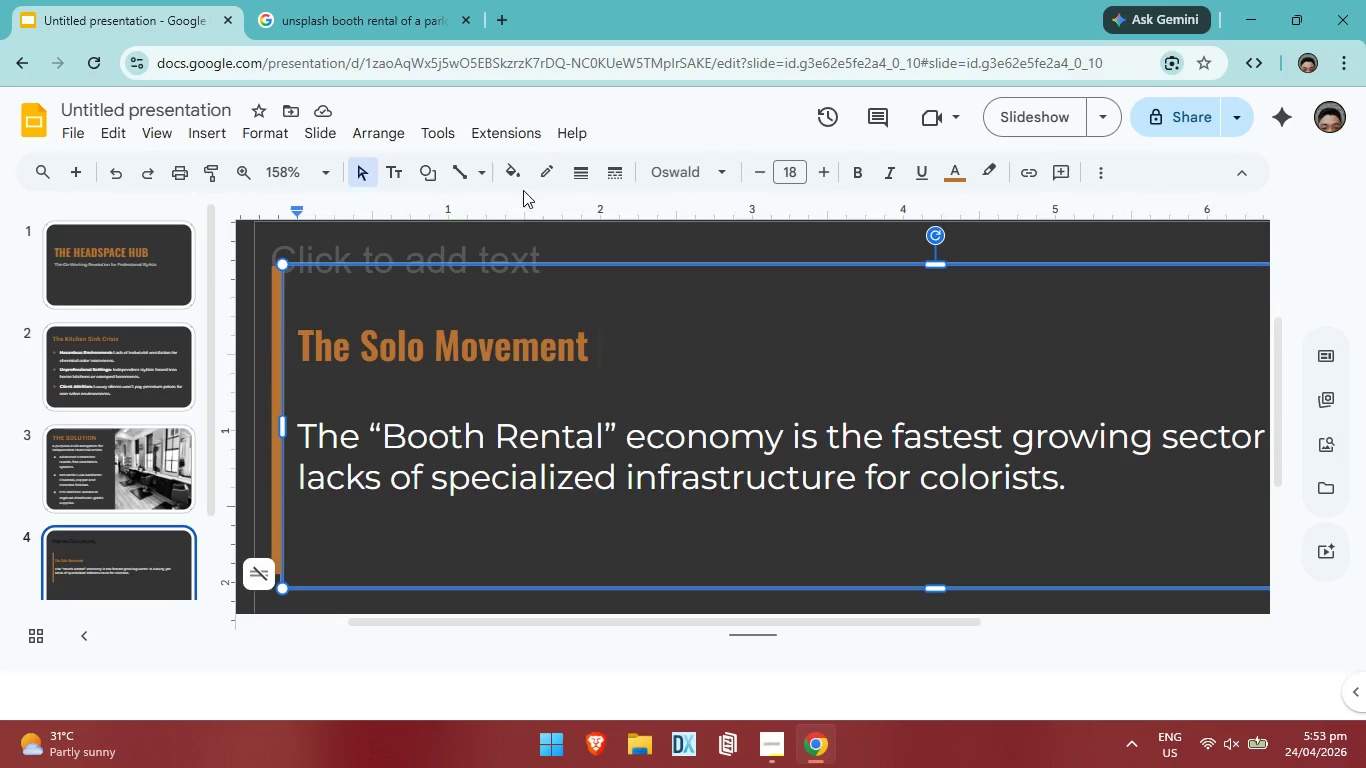 
left_click([518, 176])
 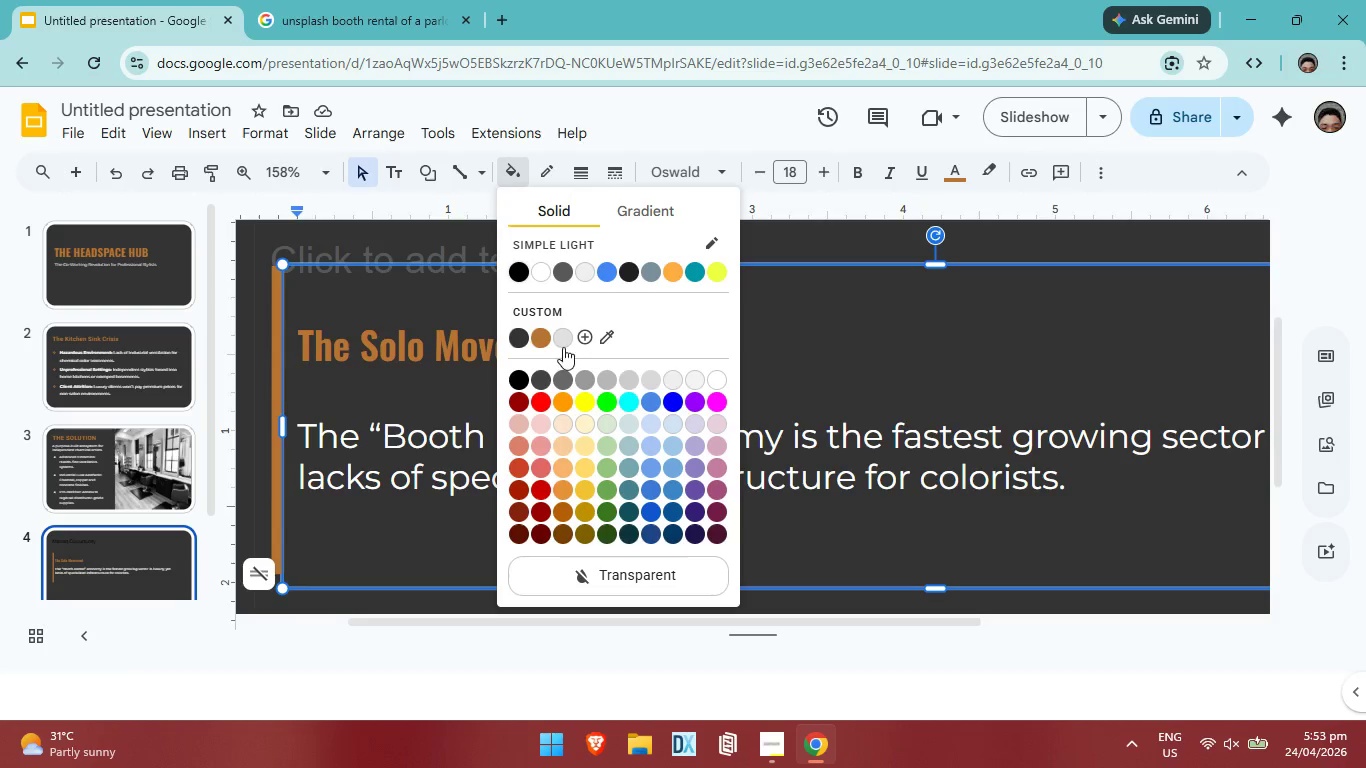 
left_click([563, 347])
 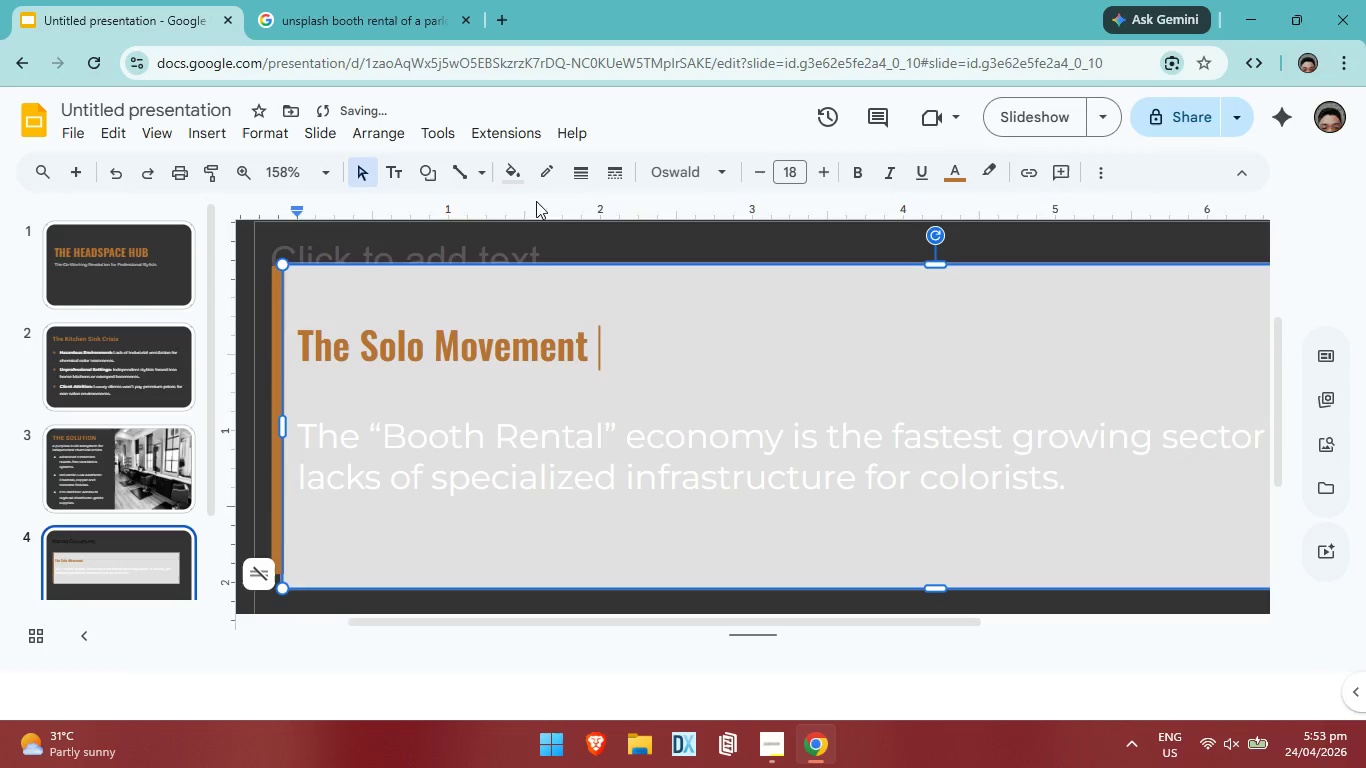 
left_click([522, 184])
 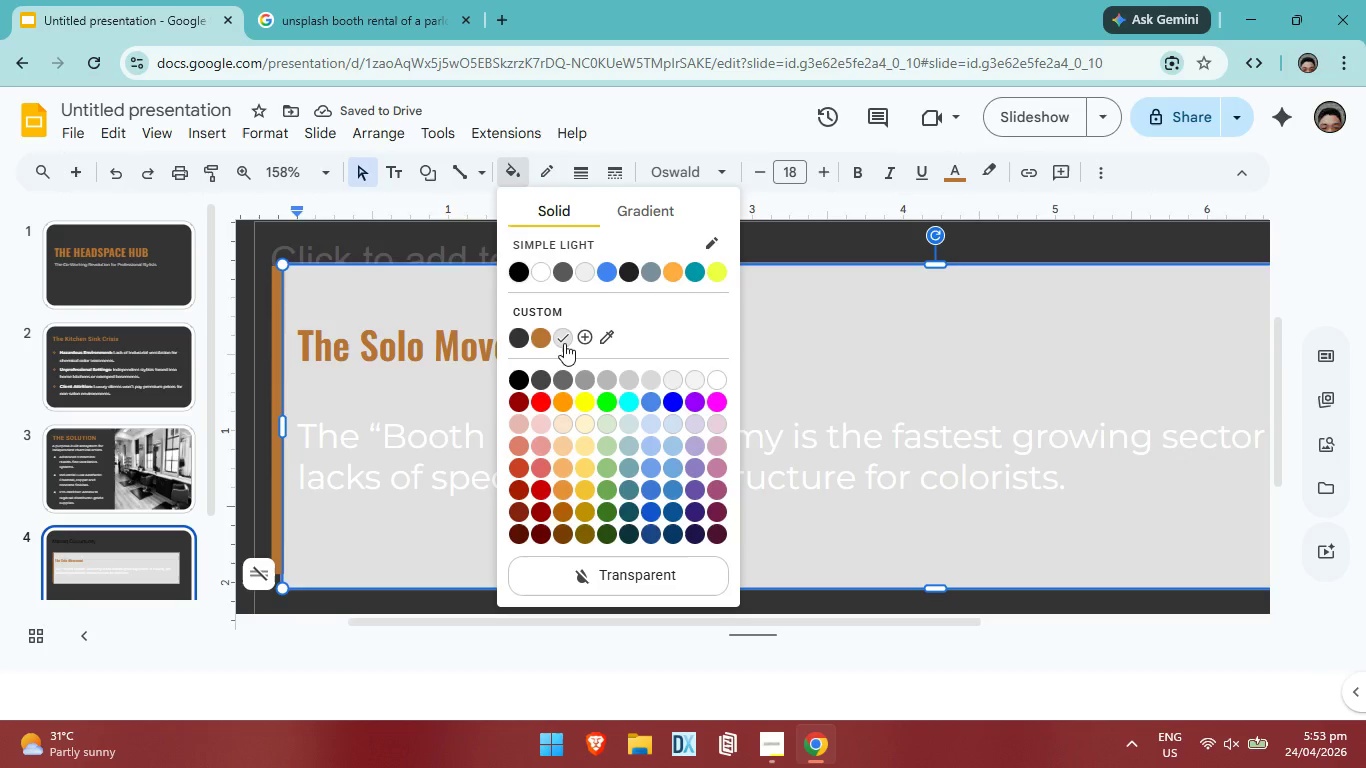 
left_click([564, 343])
 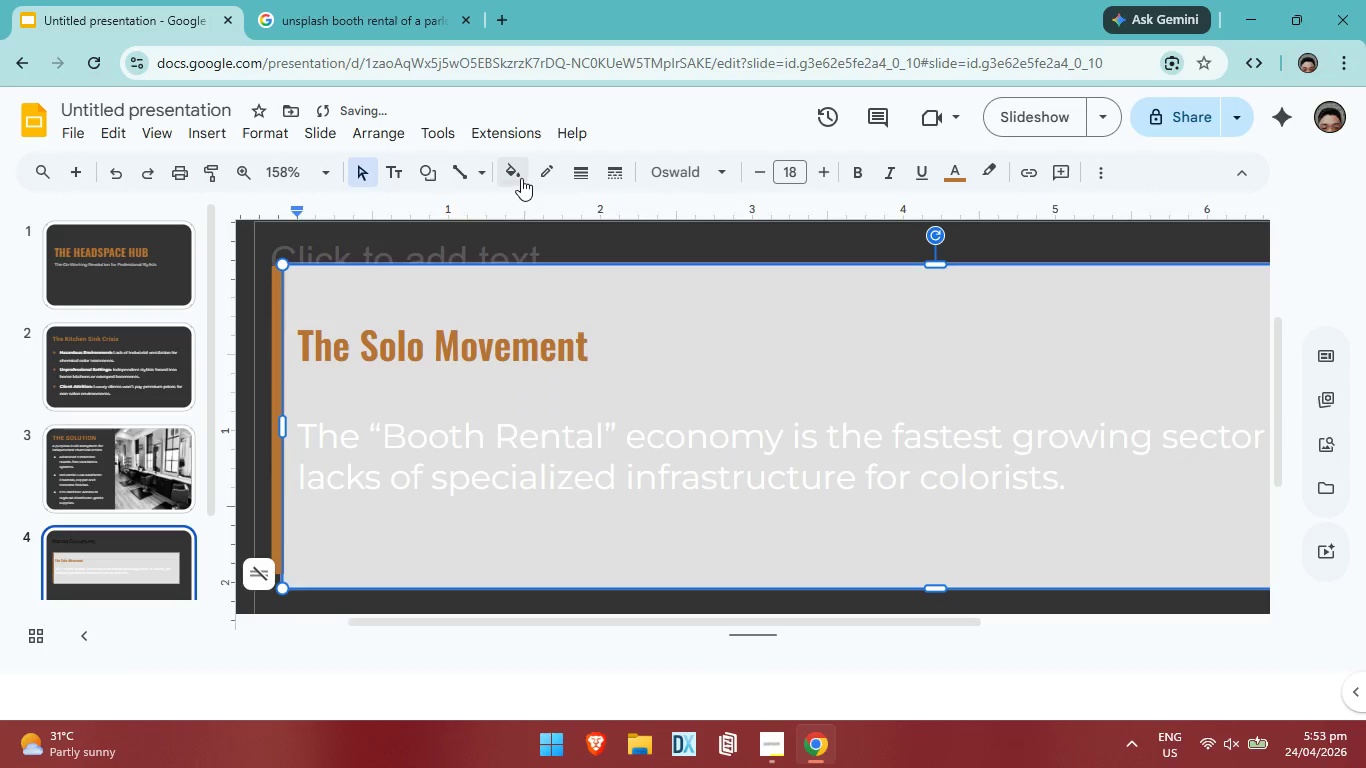 
left_click([521, 176])
 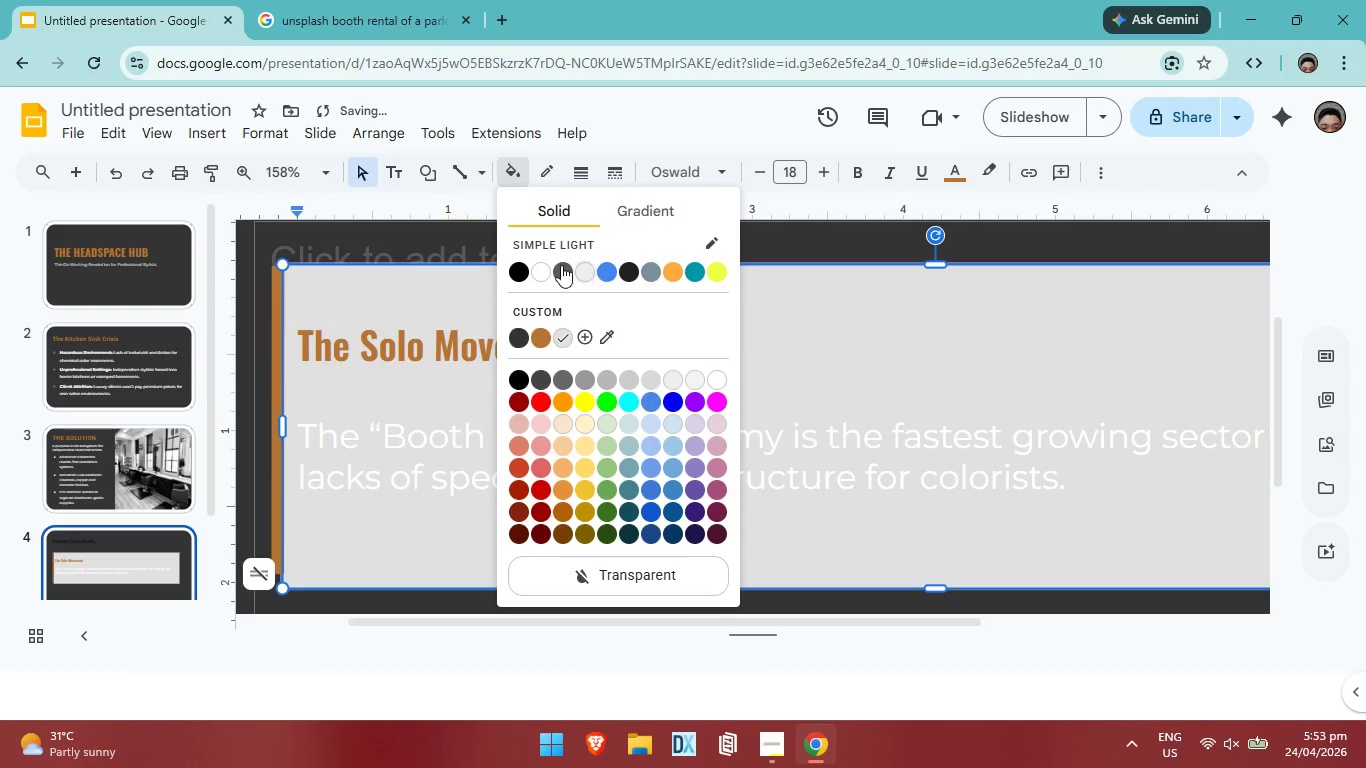 
left_click([561, 265])
 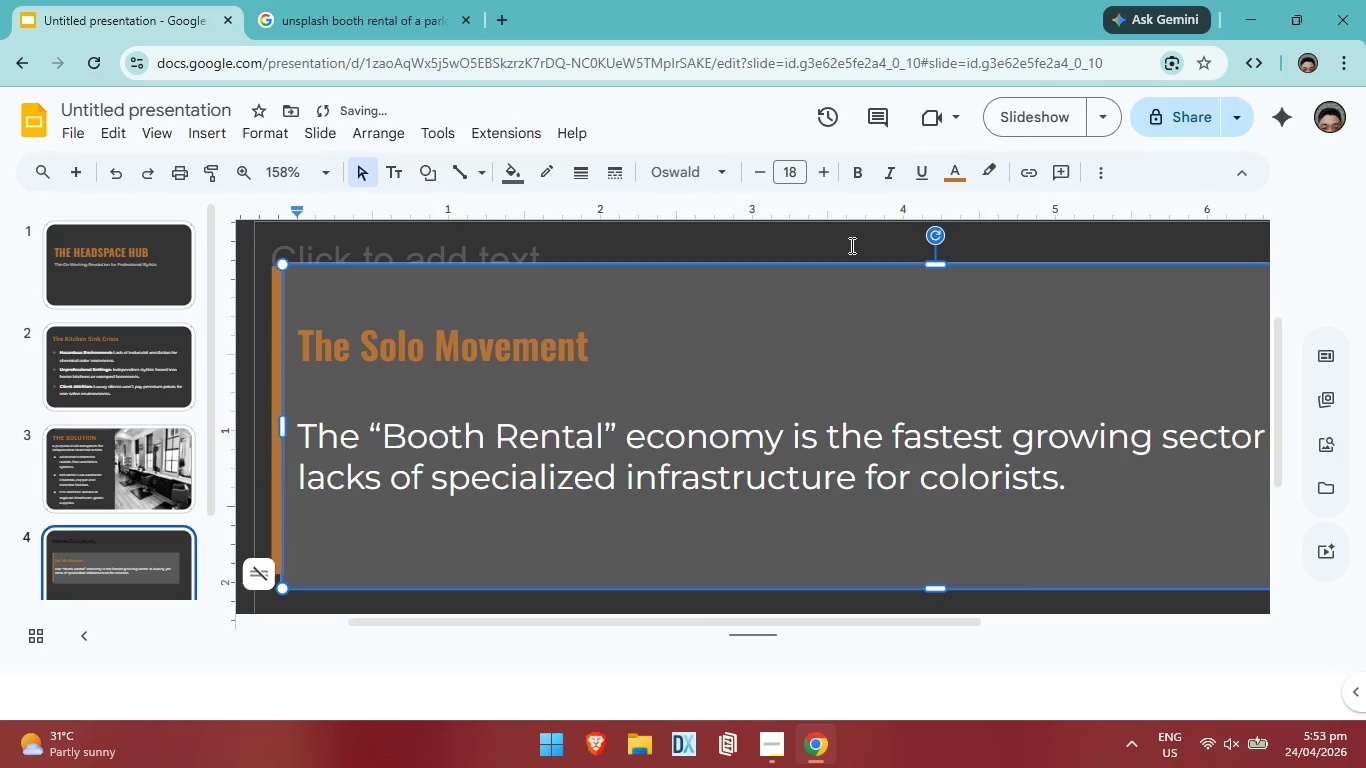 
left_click([849, 244])
 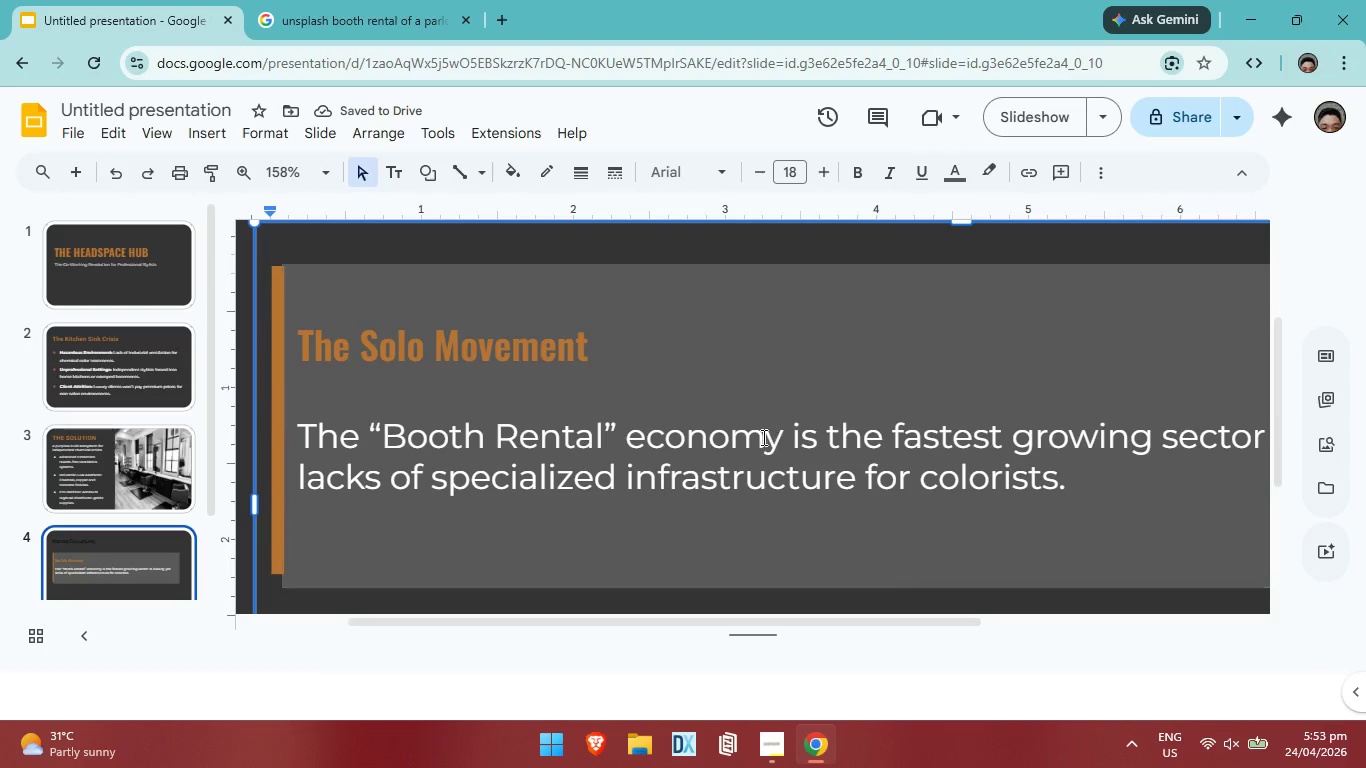 
scroll: coordinate [761, 442], scroll_direction: none, amount: 0.0
 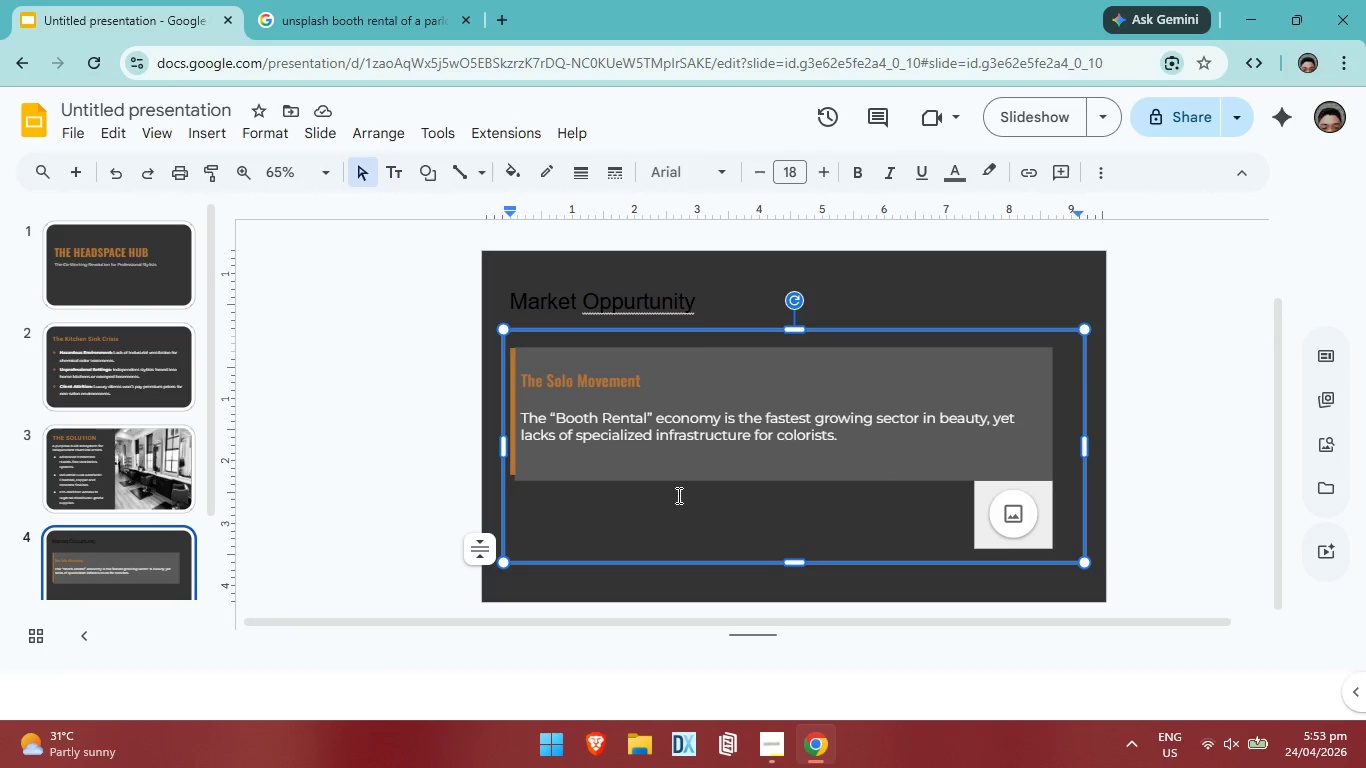 
wait(5.16)
 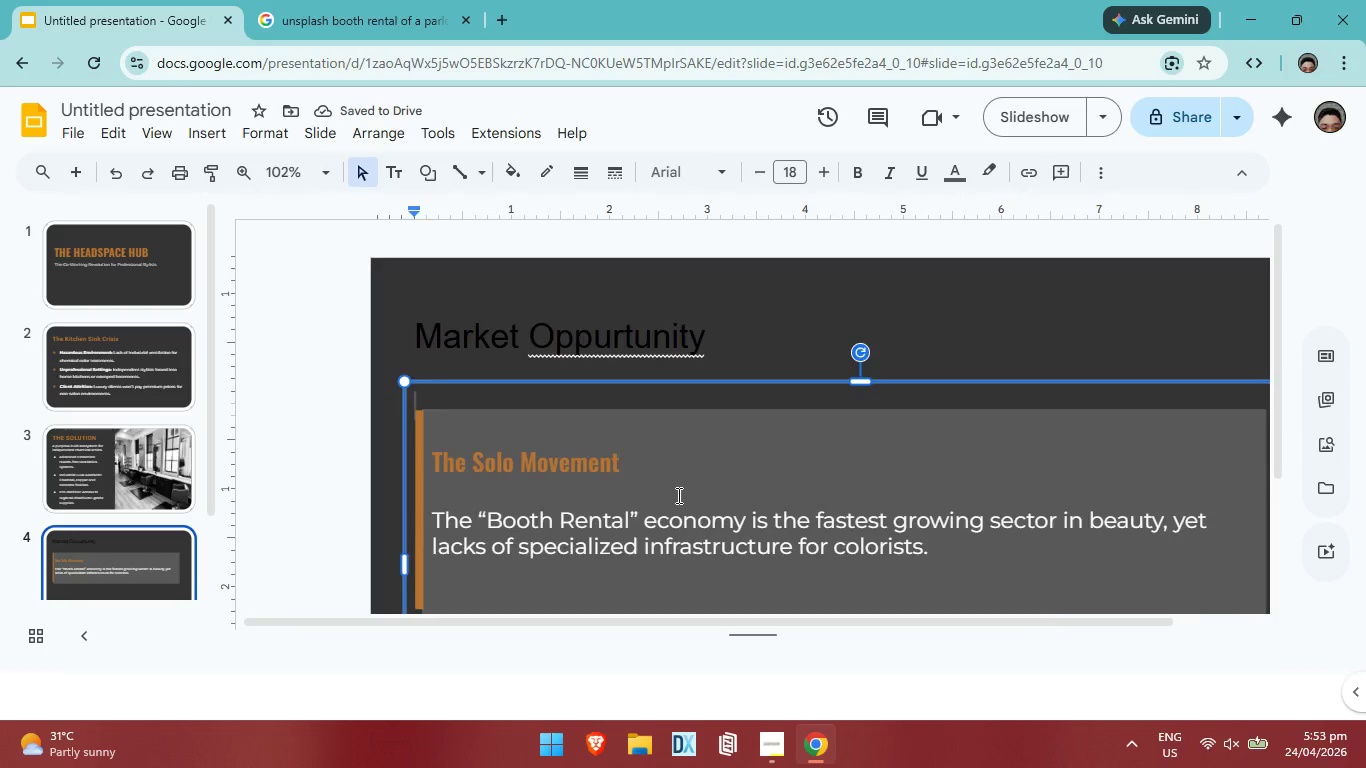 
left_click([1034, 523])
 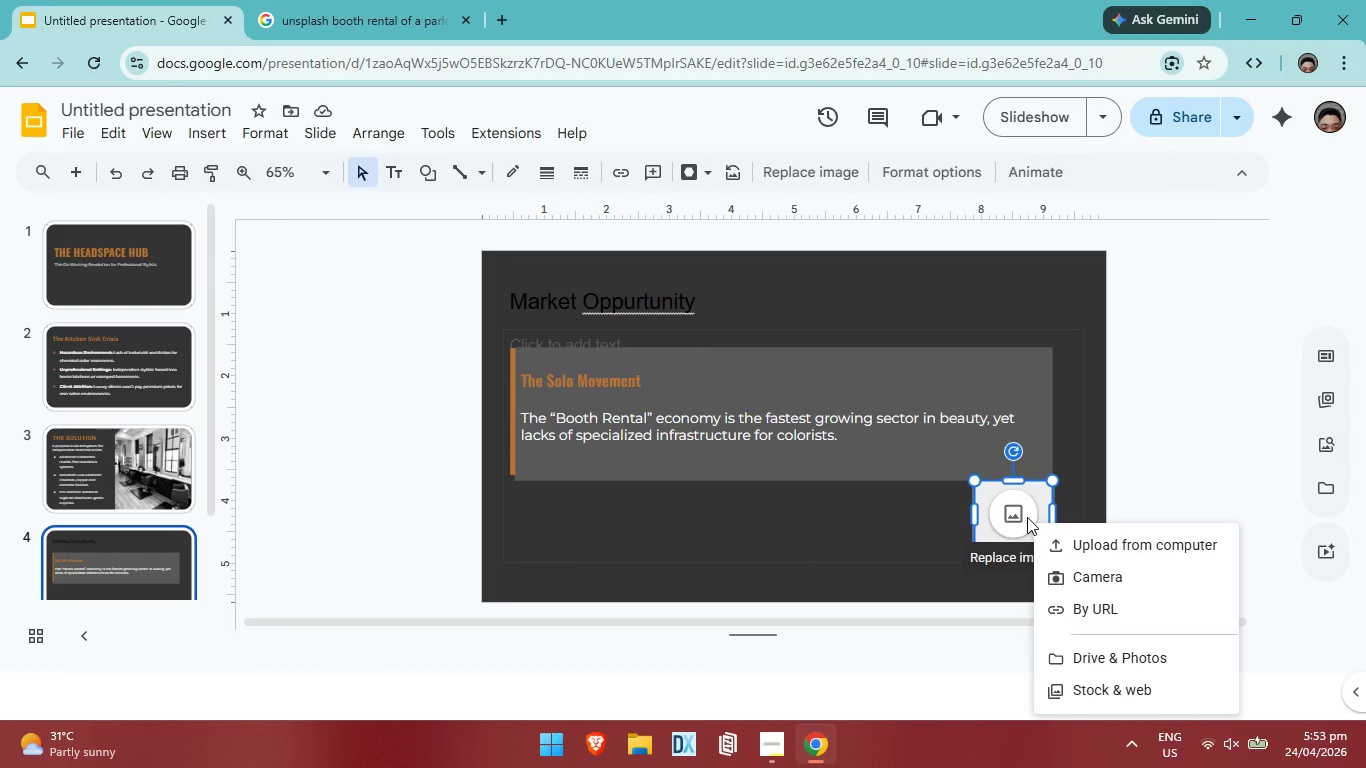 
key(Backspace)
 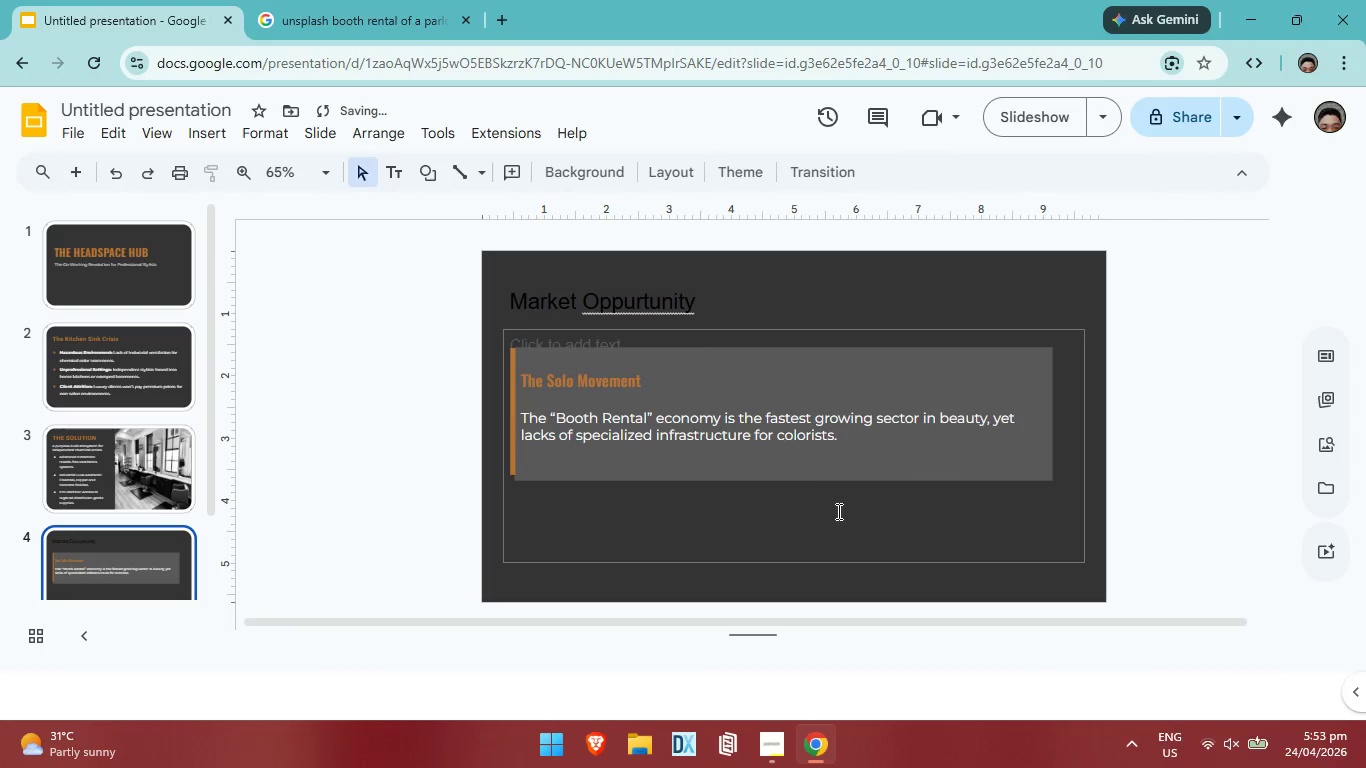 
key(Control+ControlLeft)
 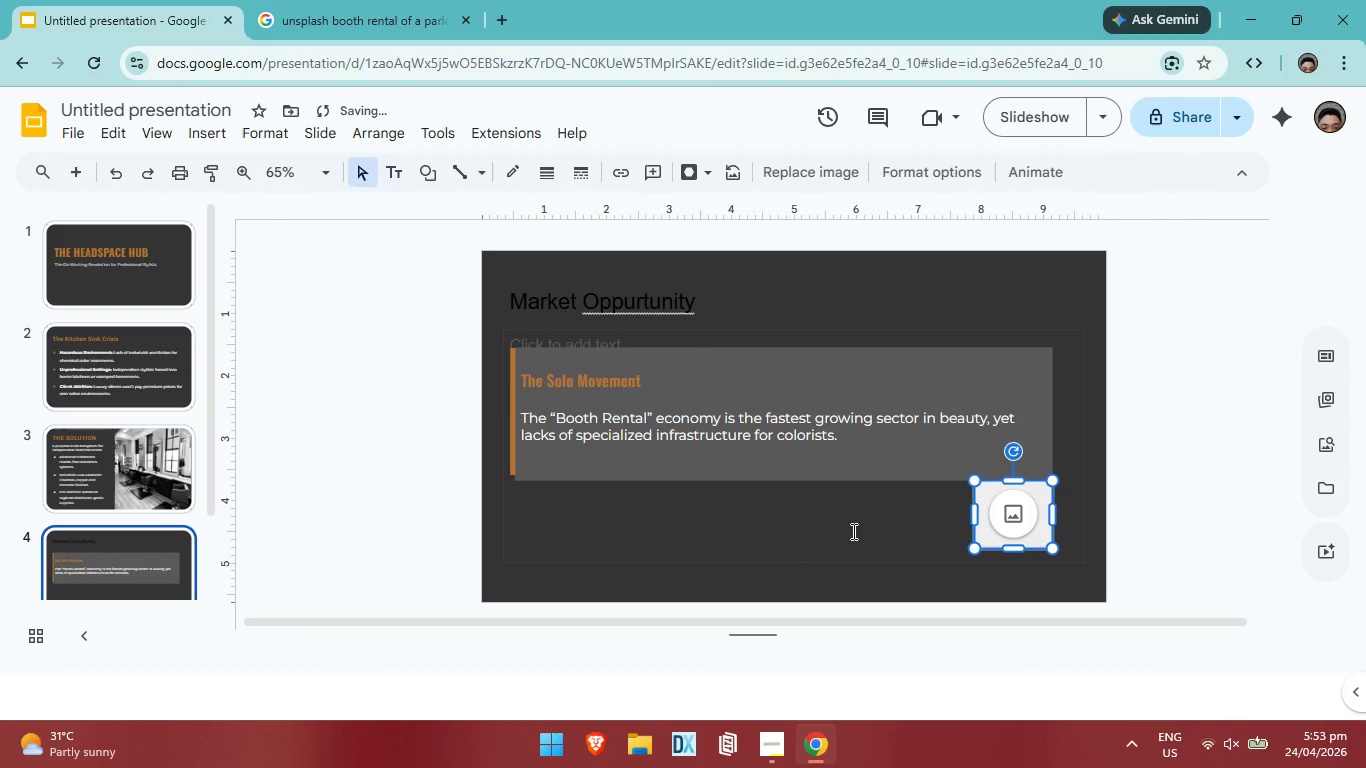 
key(Control+Z)
 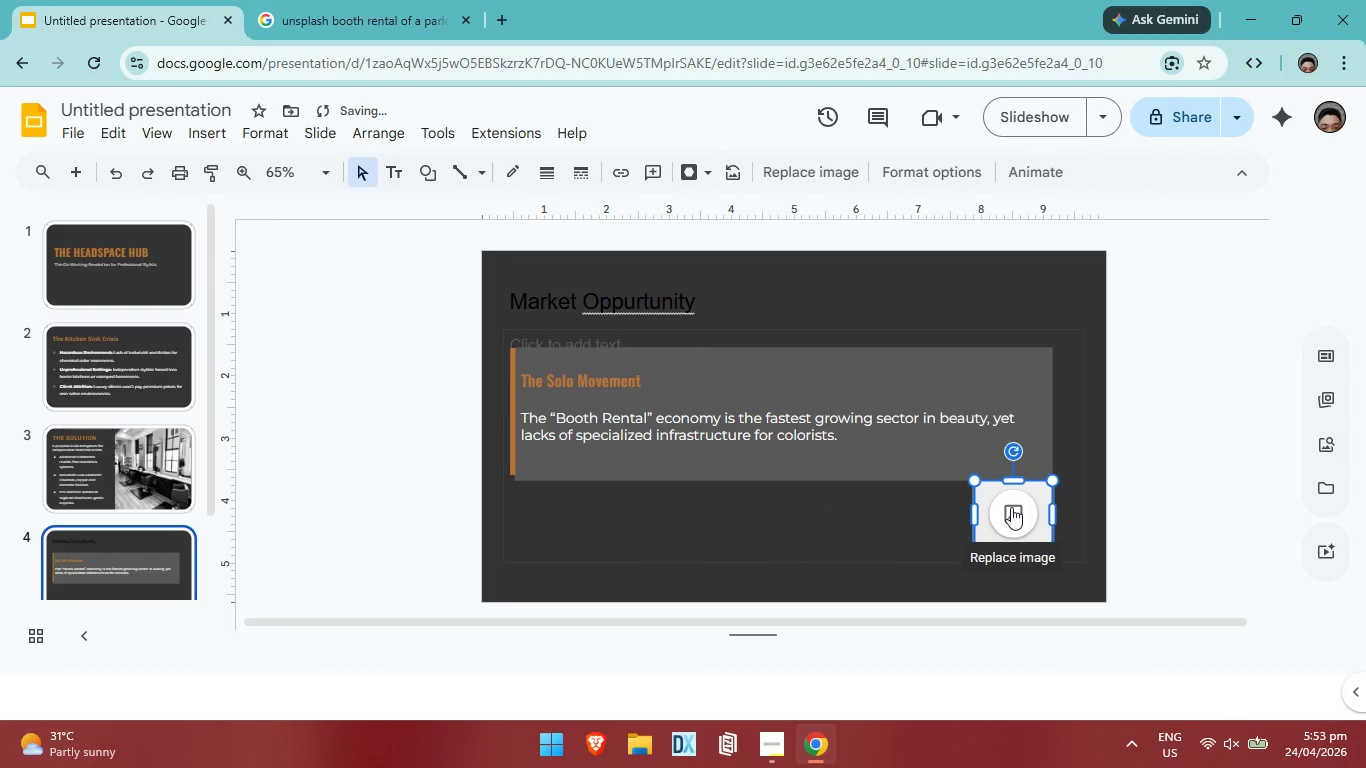 
left_click([1009, 506])
 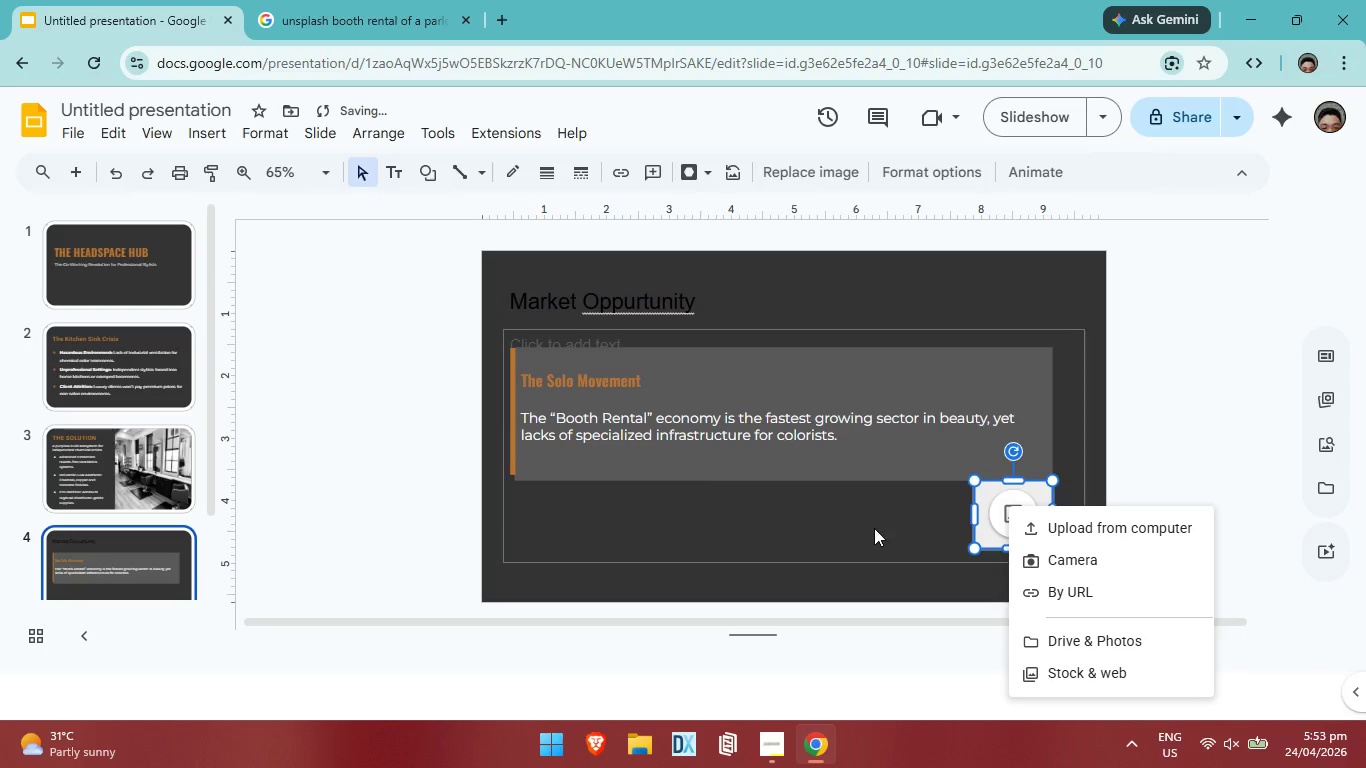 
left_click([874, 528])
 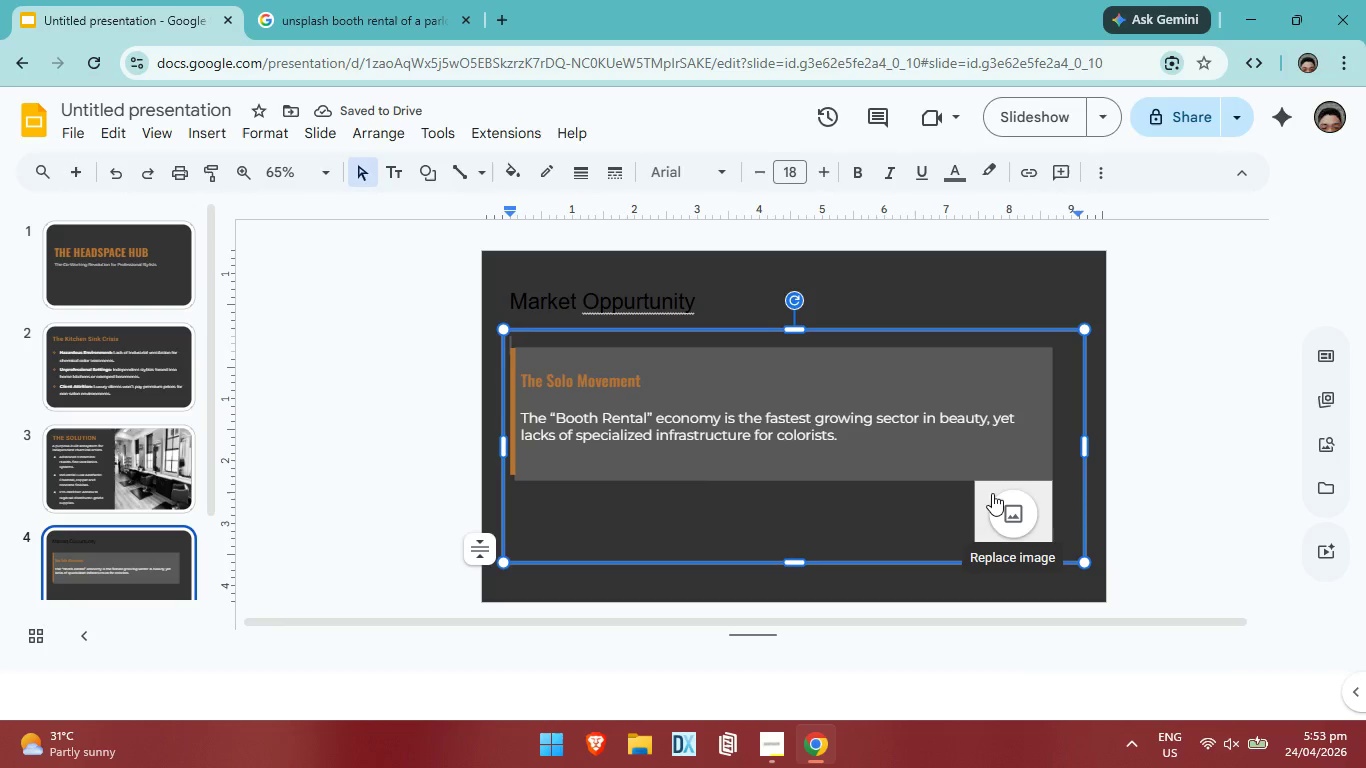 
left_click_drag(start_coordinate=[992, 493], to_coordinate=[928, 532])
 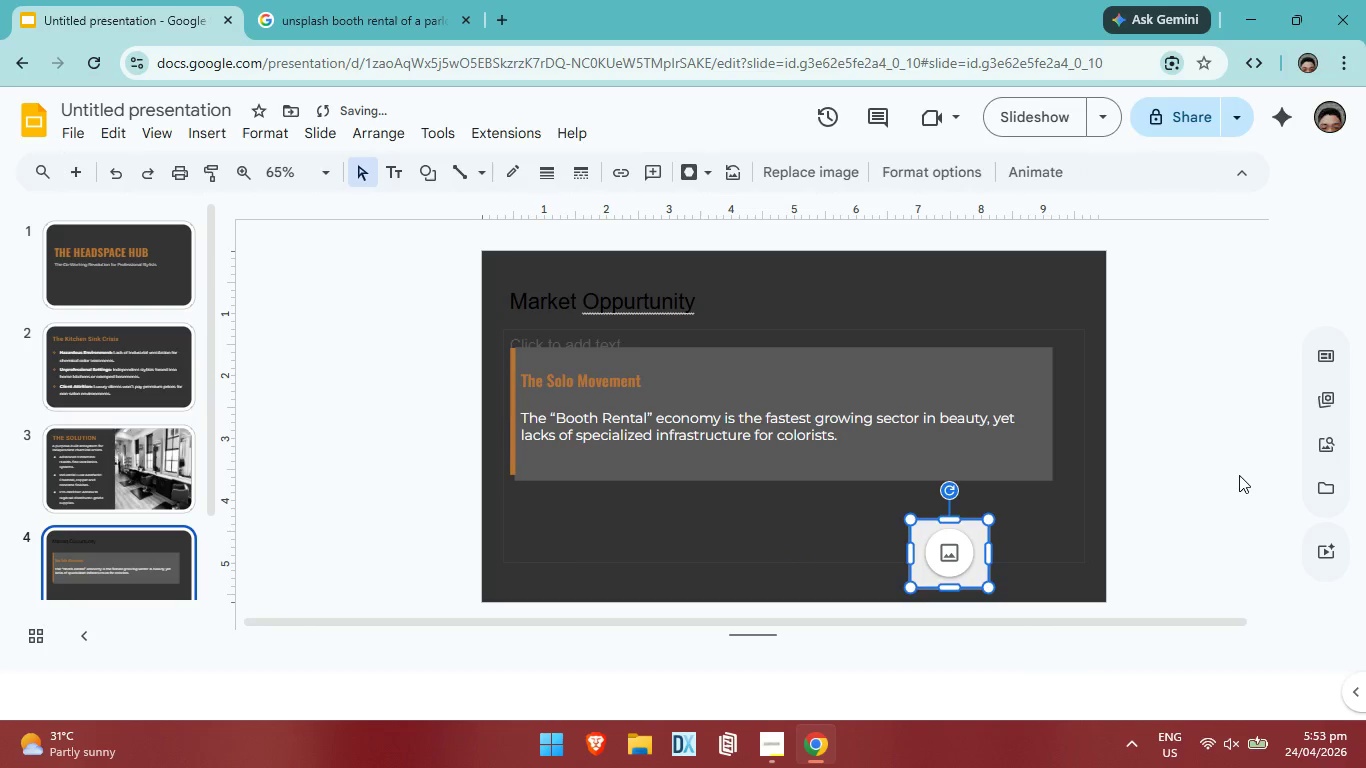 
left_click([1240, 474])
 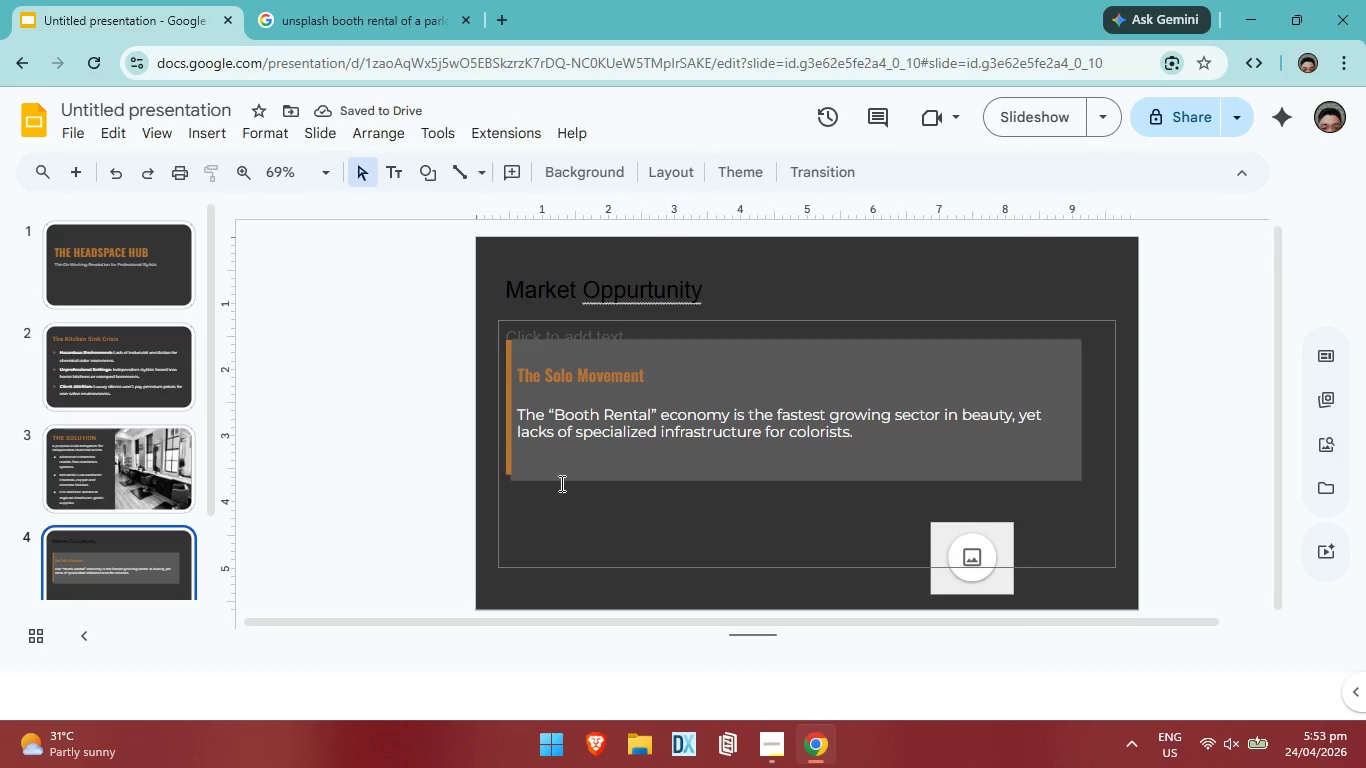 
left_click([741, 479])
 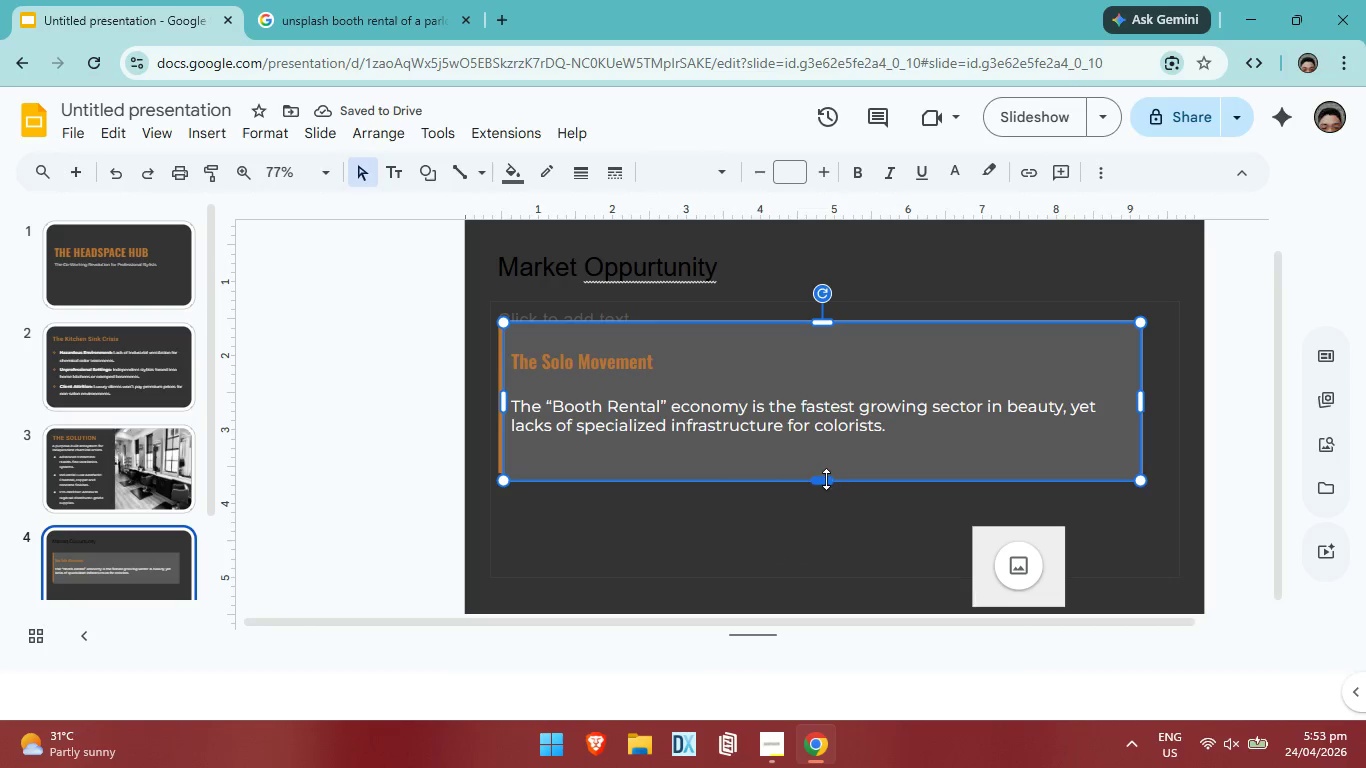 
left_click_drag(start_coordinate=[827, 478], to_coordinate=[825, 457])
 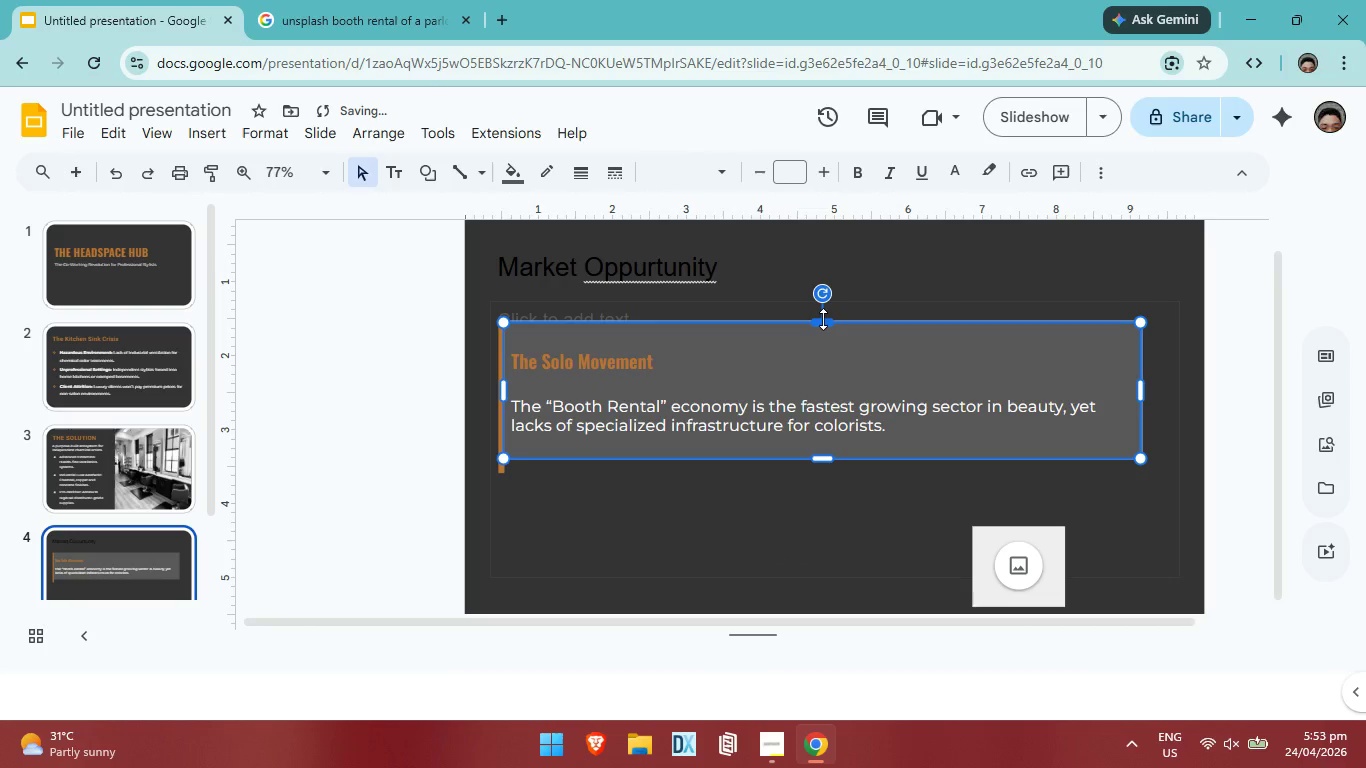 
left_click_drag(start_coordinate=[823, 319], to_coordinate=[833, 338])
 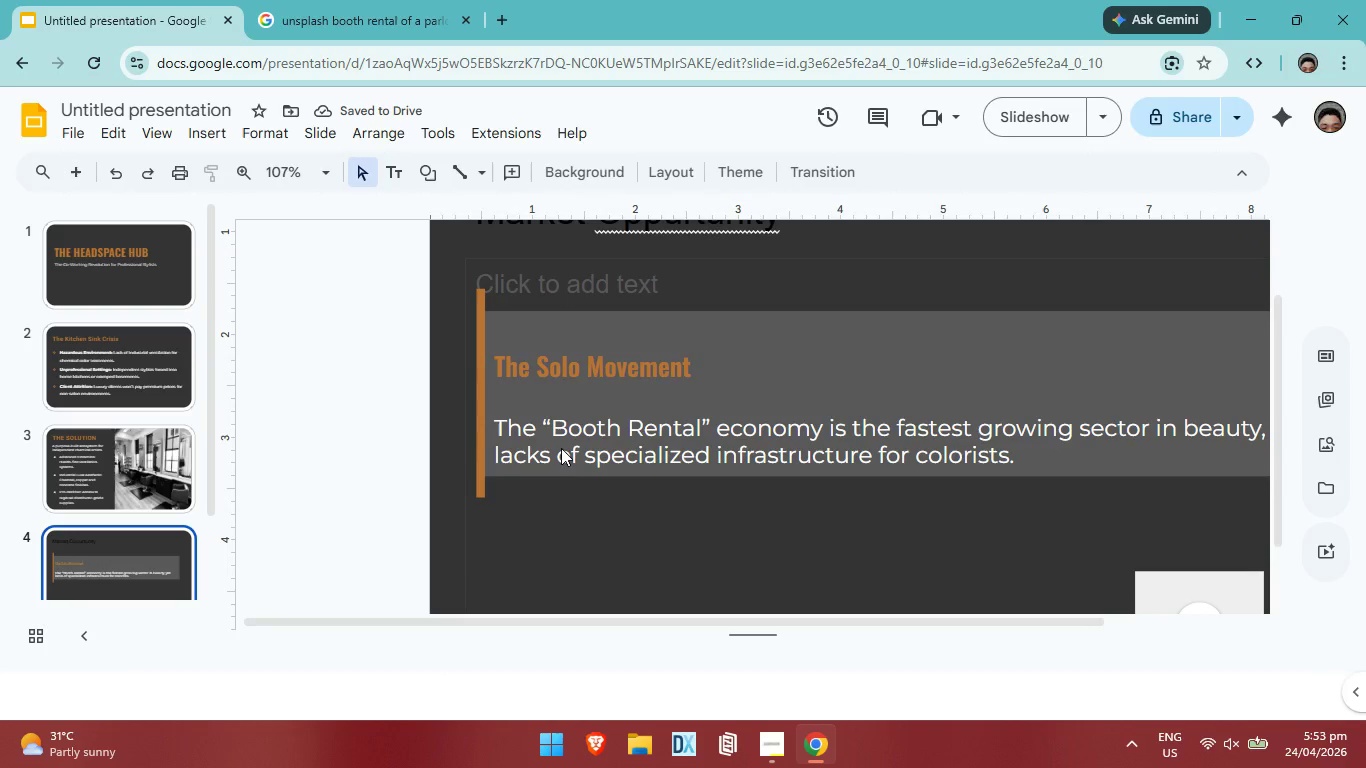 
scroll: coordinate [766, 561], scroll_direction: up, amount: 3.0
 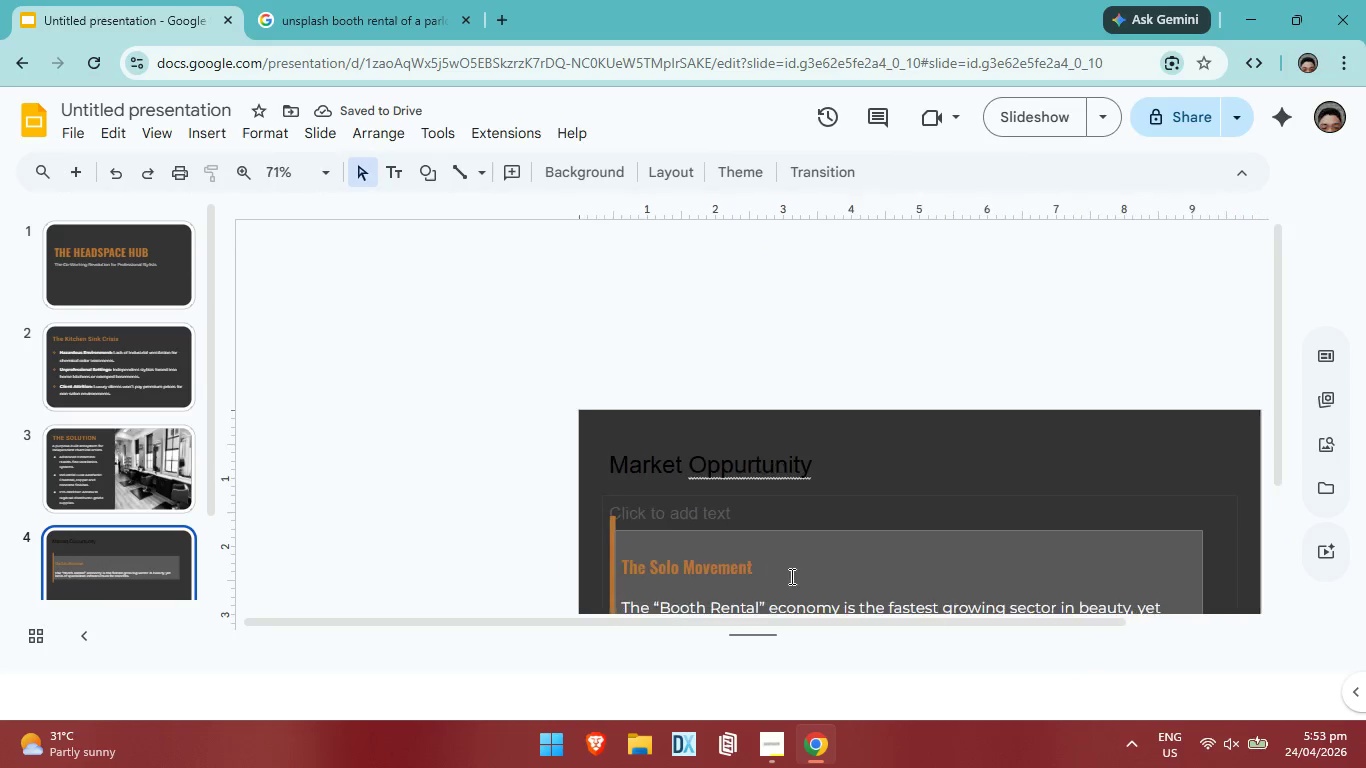 
scroll: coordinate [850, 558], scroll_direction: none, amount: 0.0
 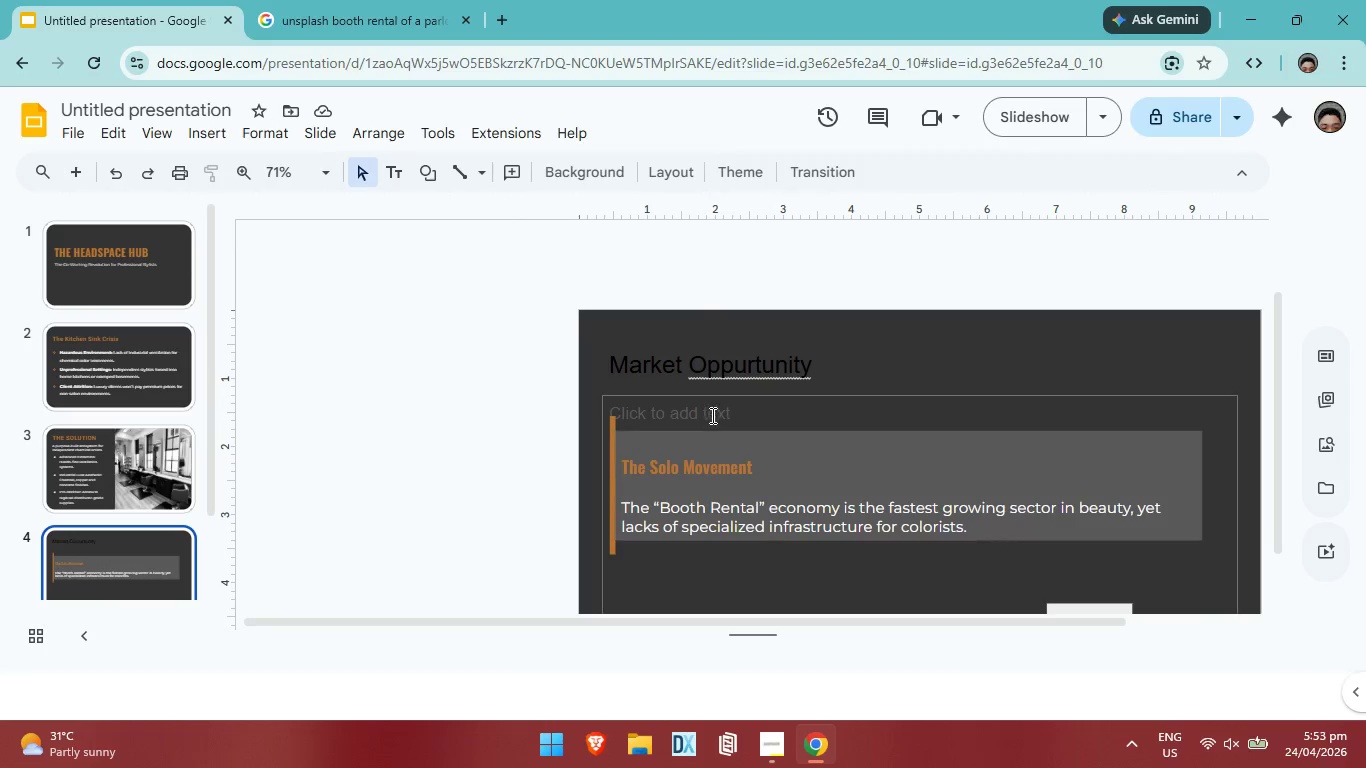 
left_click_drag(start_coordinate=[711, 414], to_coordinate=[975, 508])
 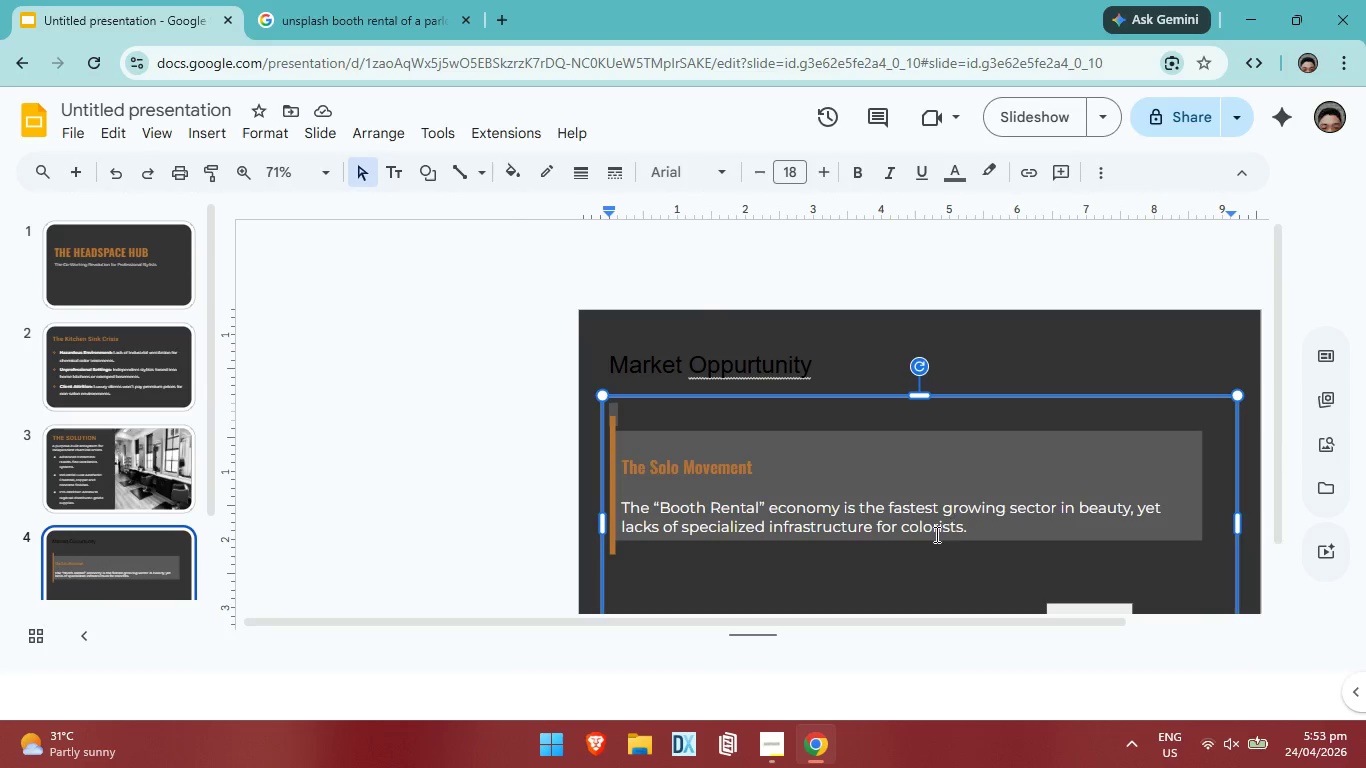 
scroll: coordinate [931, 533], scroll_direction: none, amount: 0.0
 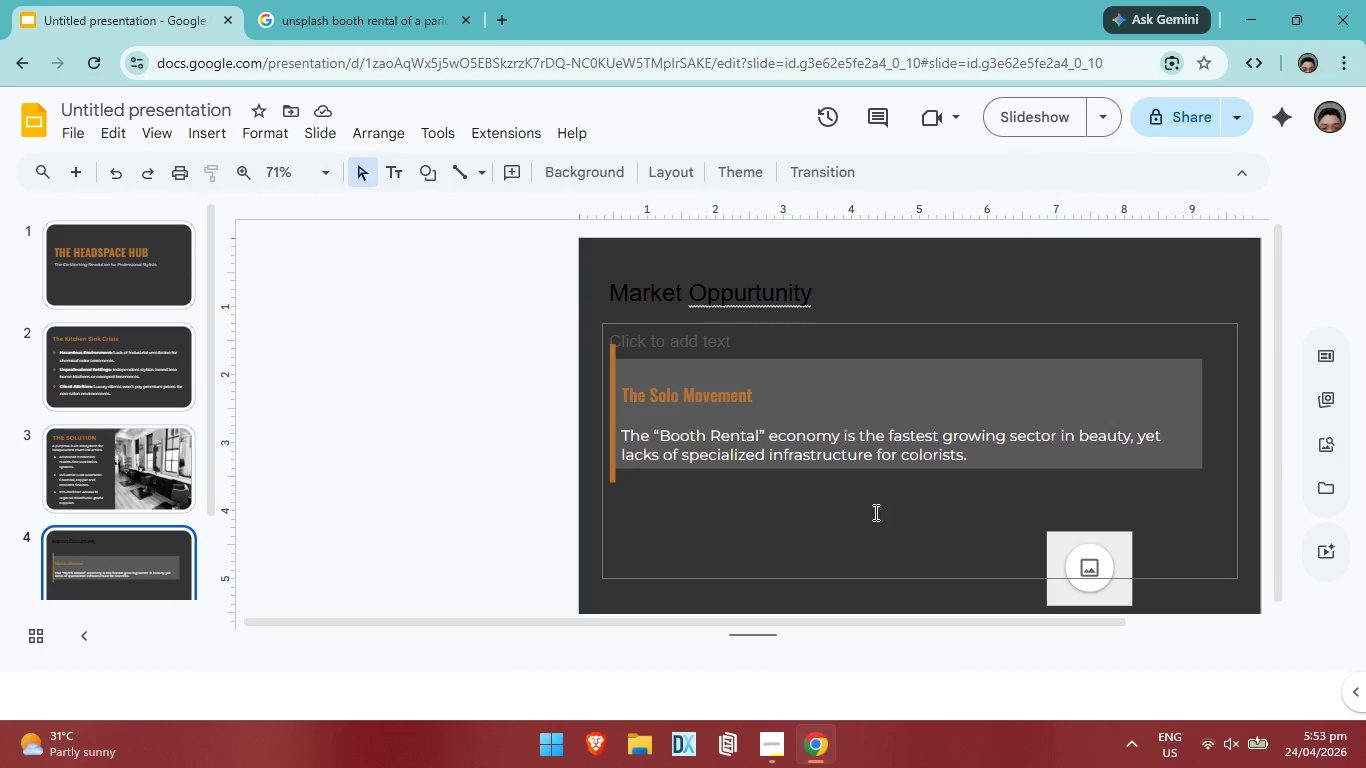 
key(Control+A)
 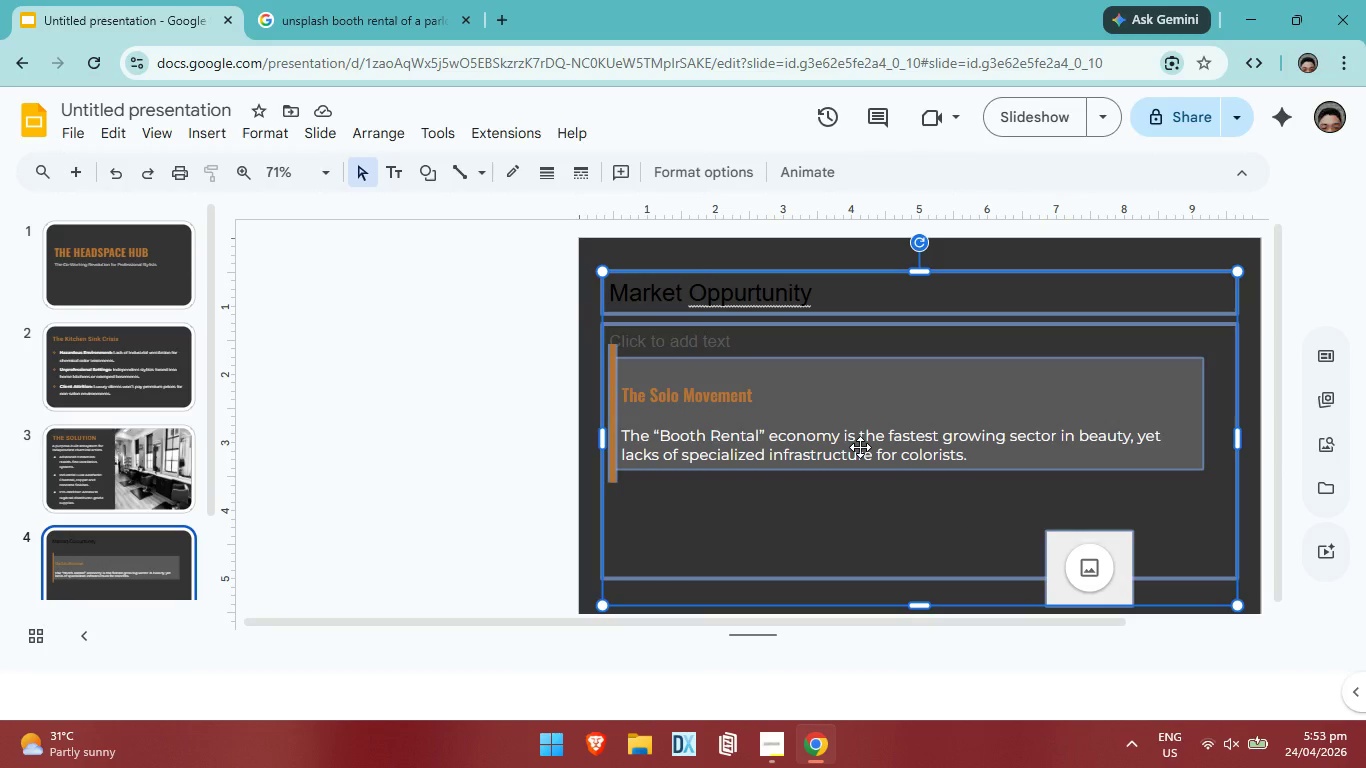 
key(Control+ControlLeft)
 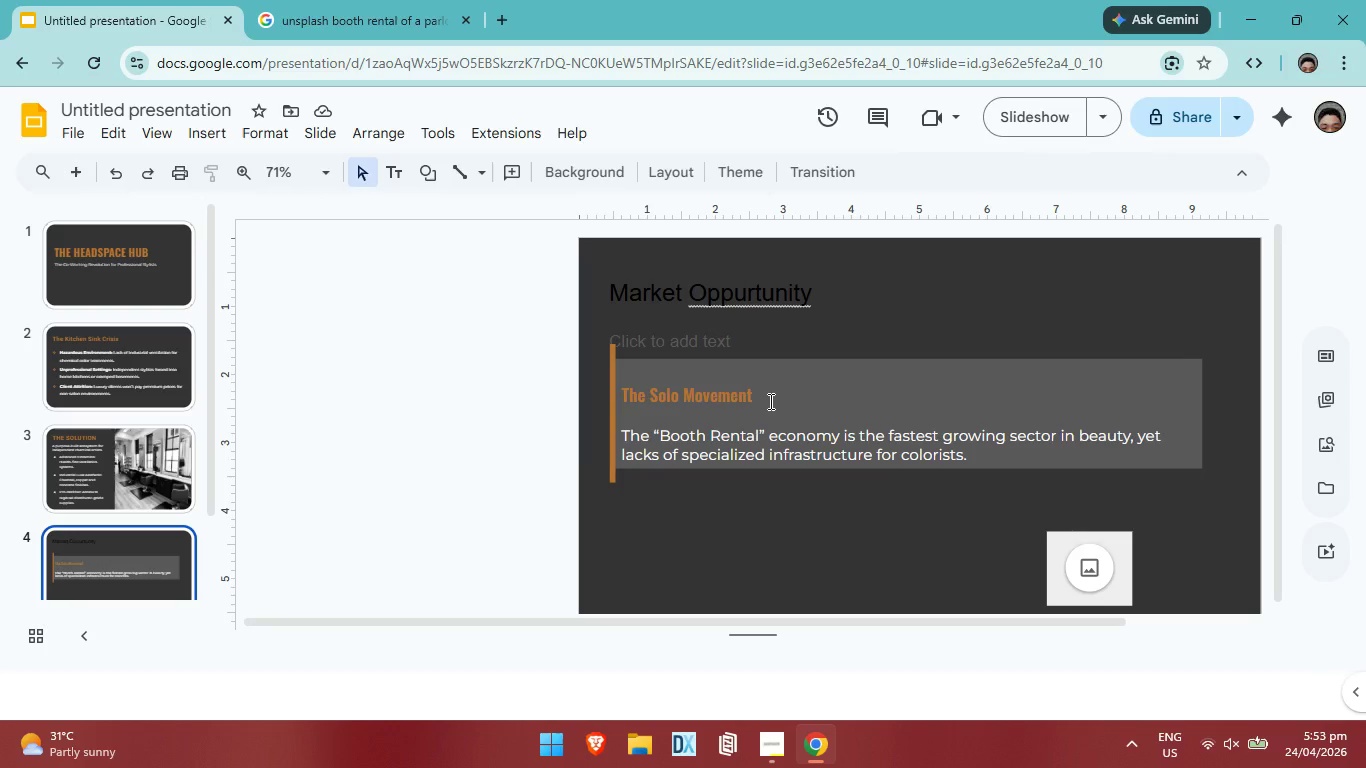 
double_click([833, 382])
 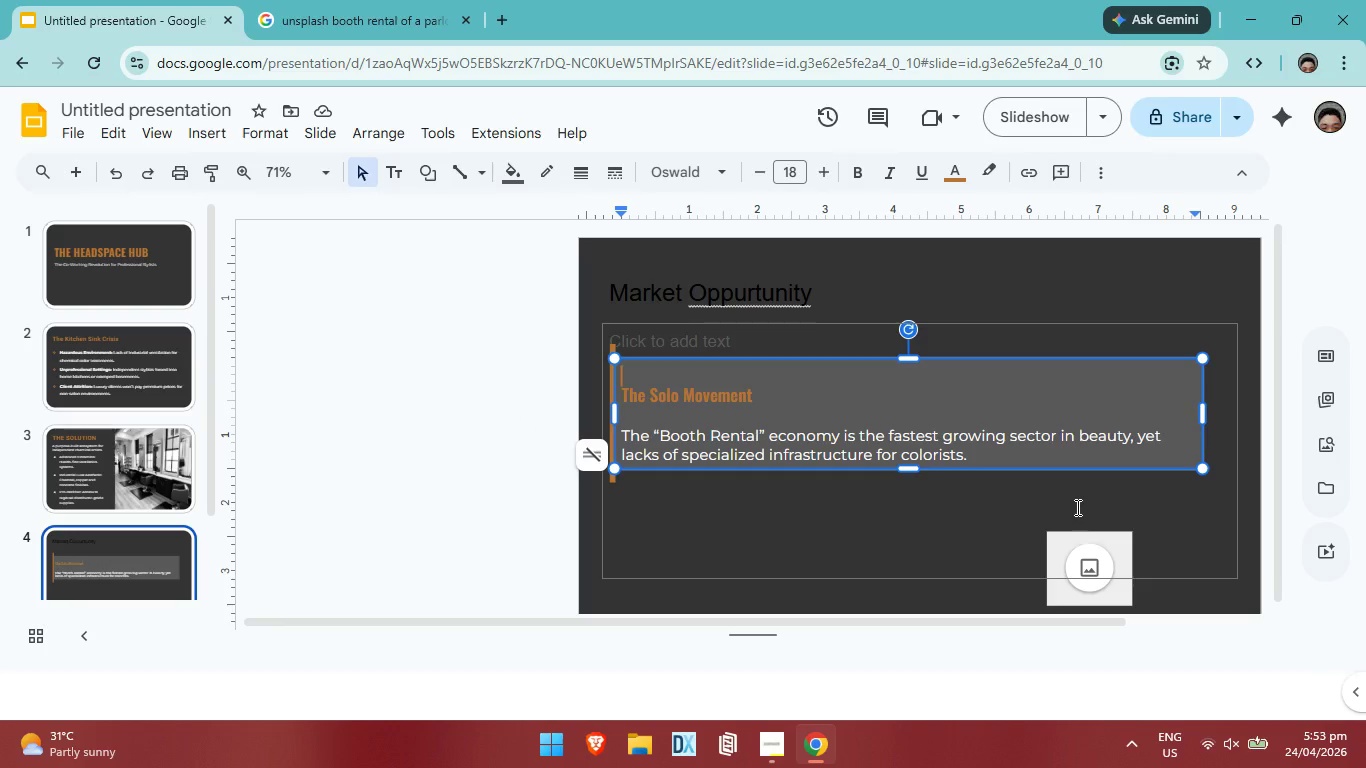 
left_click_drag(start_coordinate=[983, 537], to_coordinate=[828, 396])
 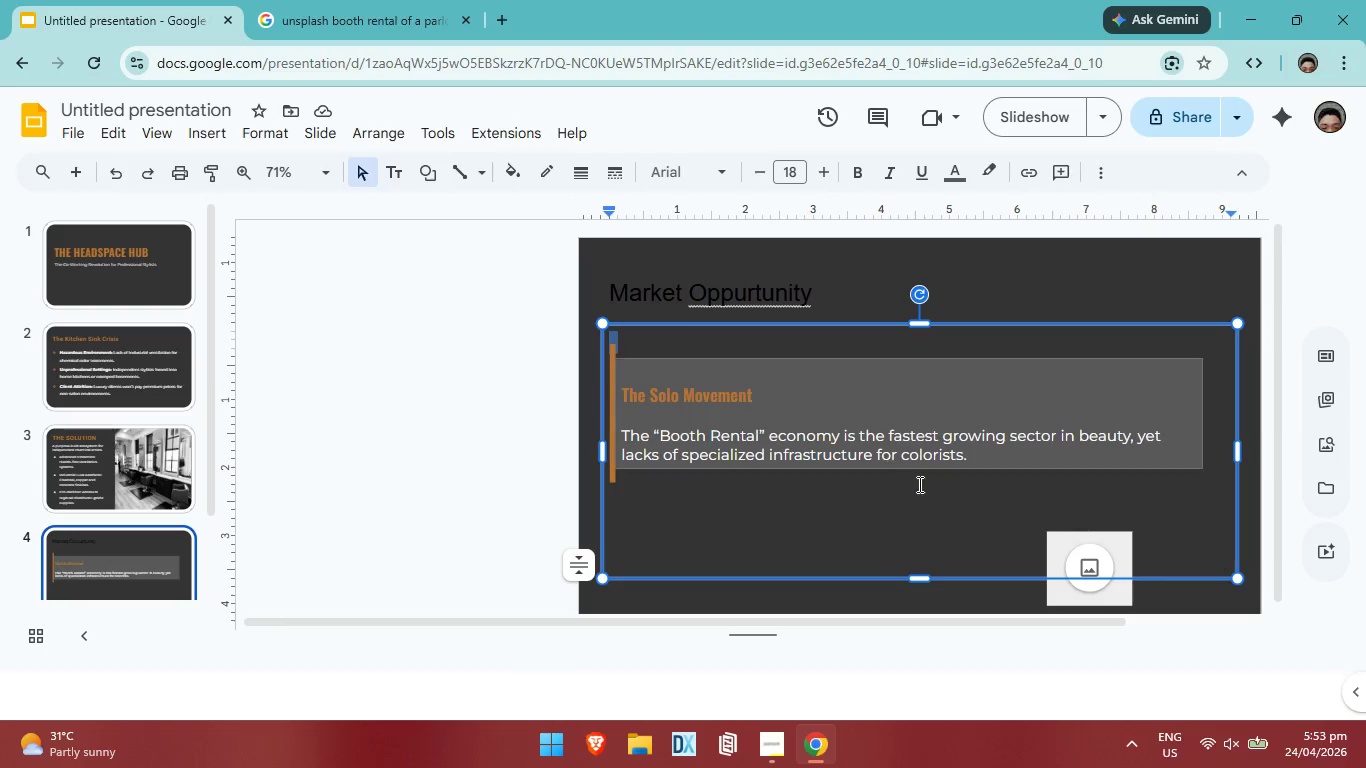 
key(Control+ControlLeft)
 